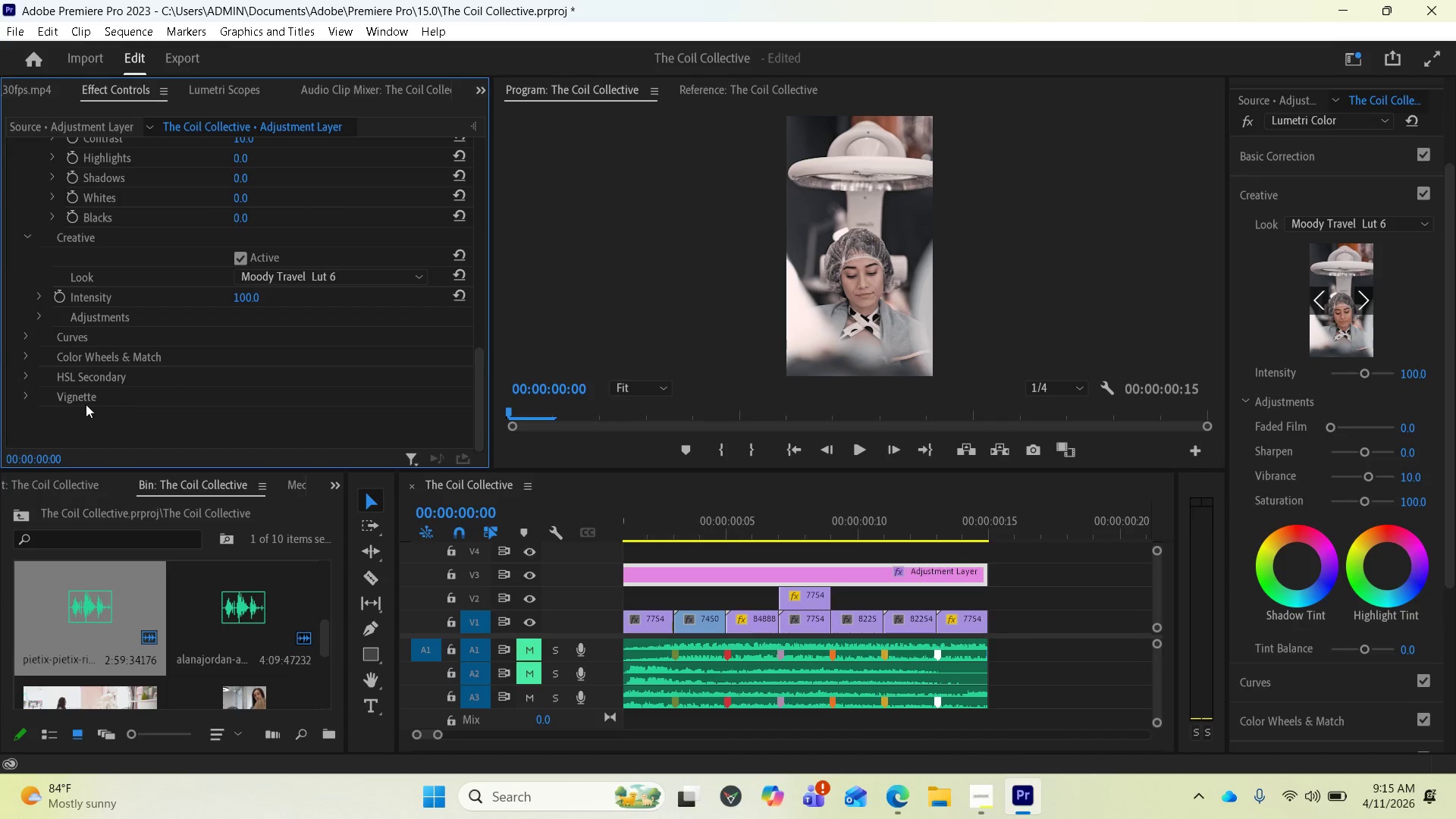 
left_click([30, 394])
 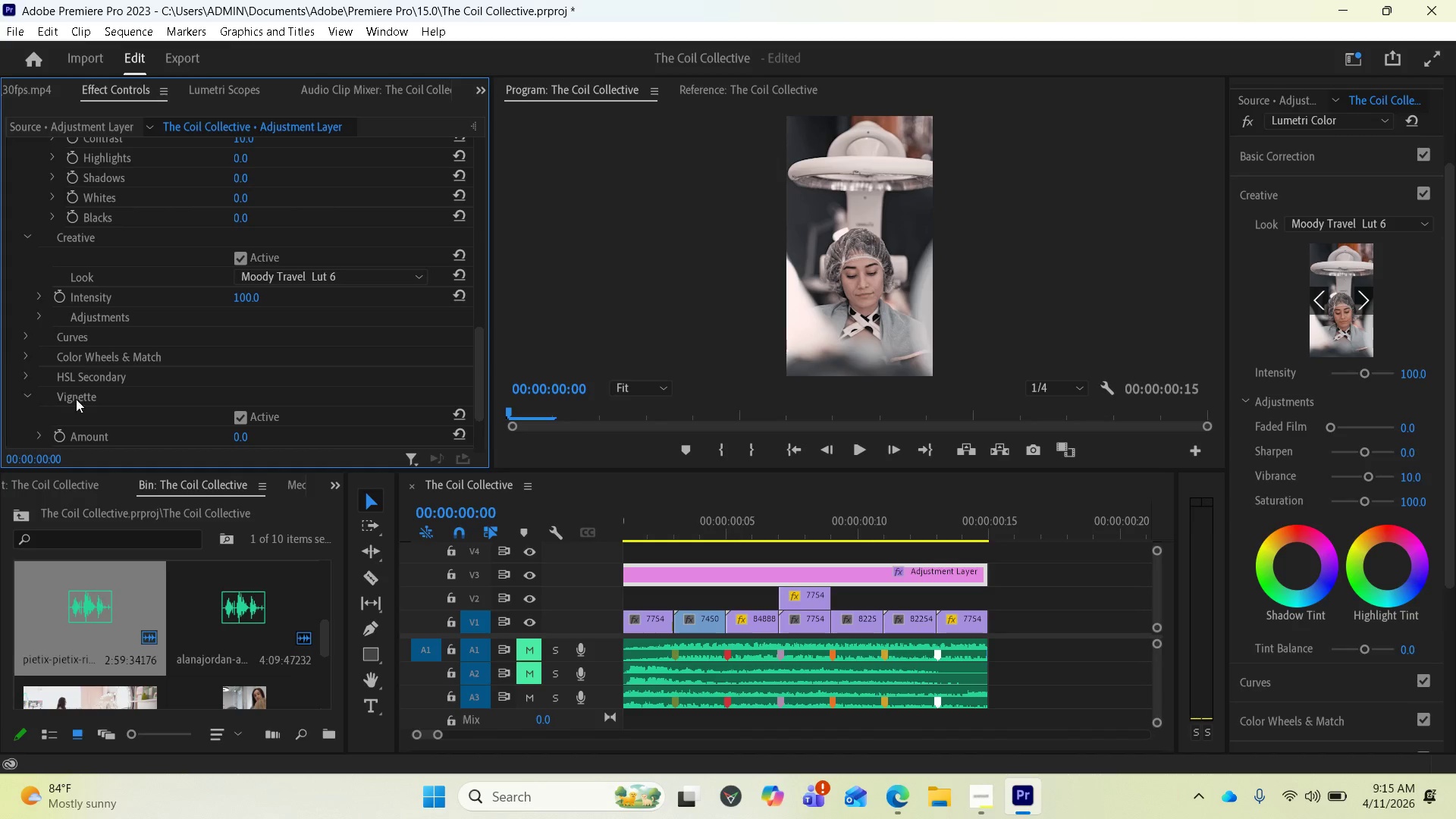 
scroll: coordinate [168, 401], scroll_direction: down, amount: 6.0
 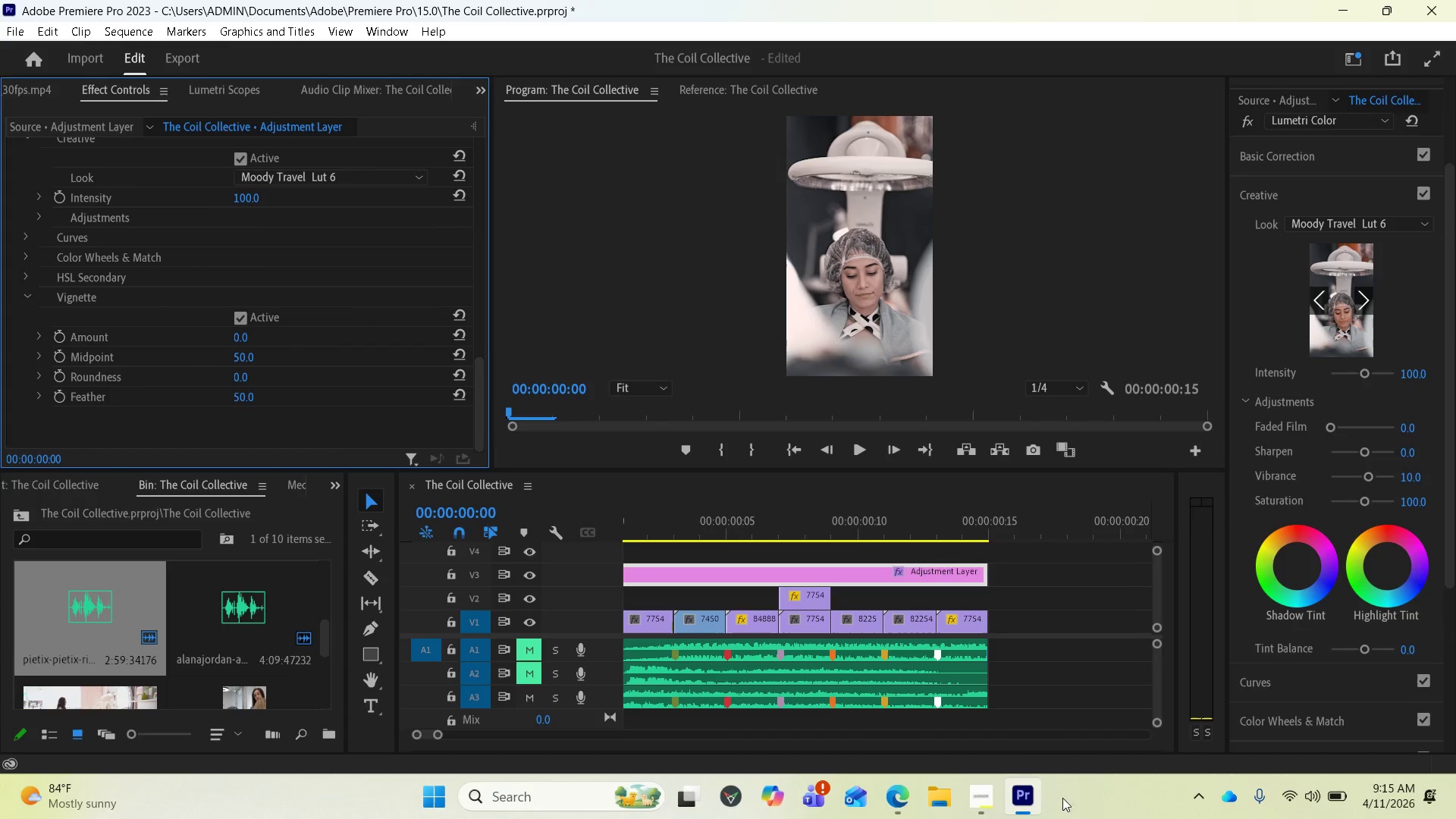 
mouse_move([897, 764])
 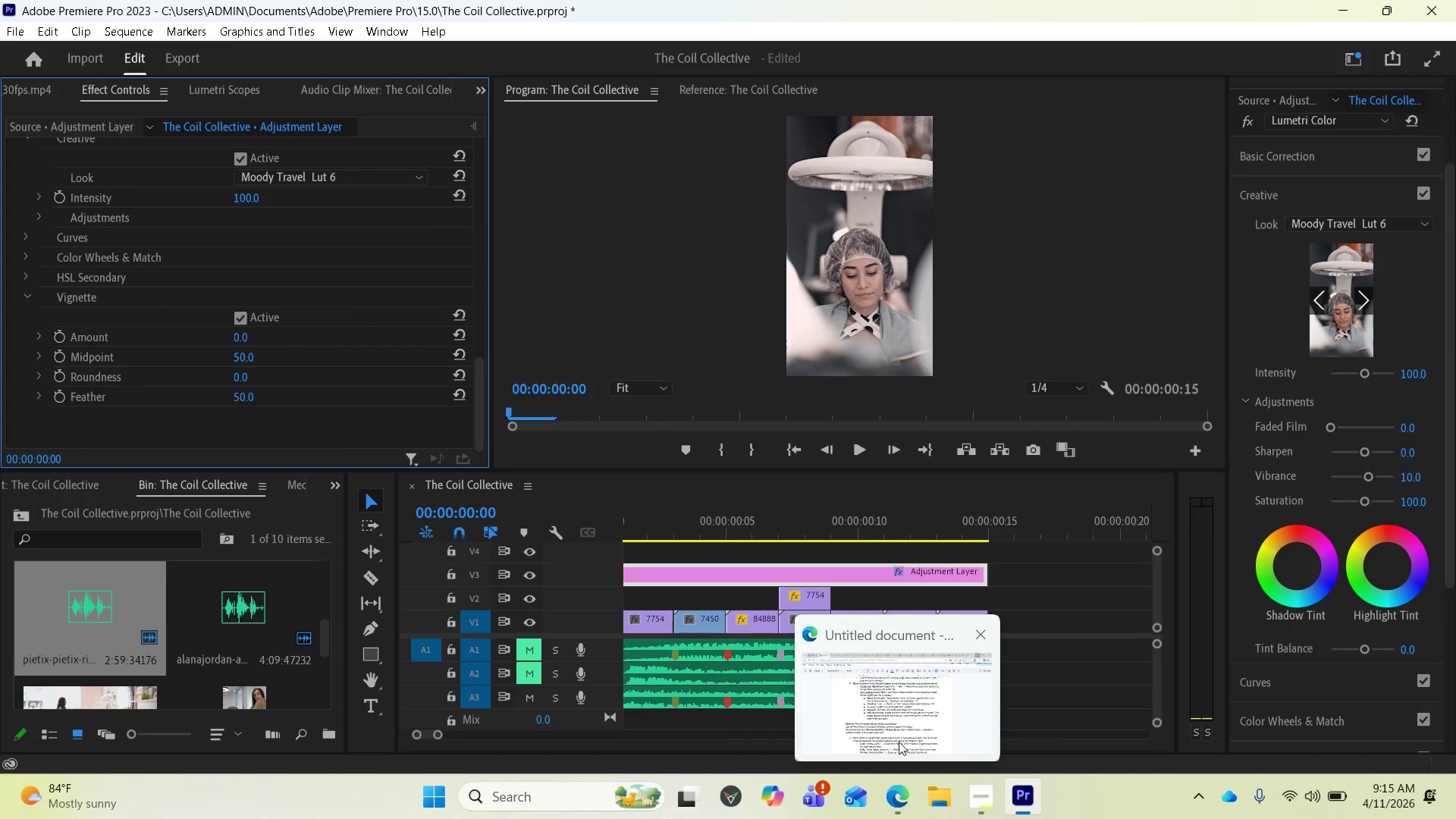 
left_click([897, 734])
 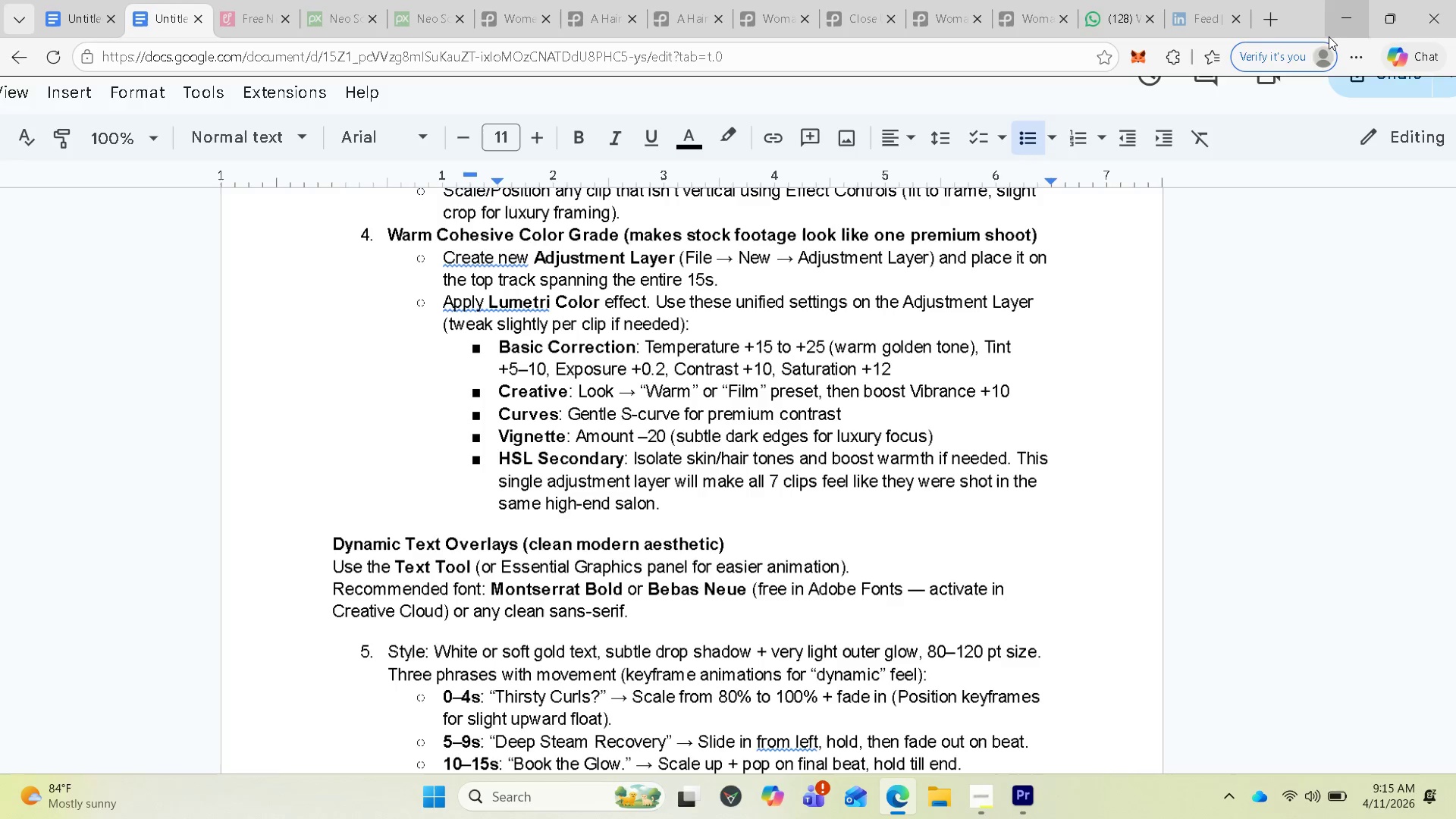 
wait(5.83)
 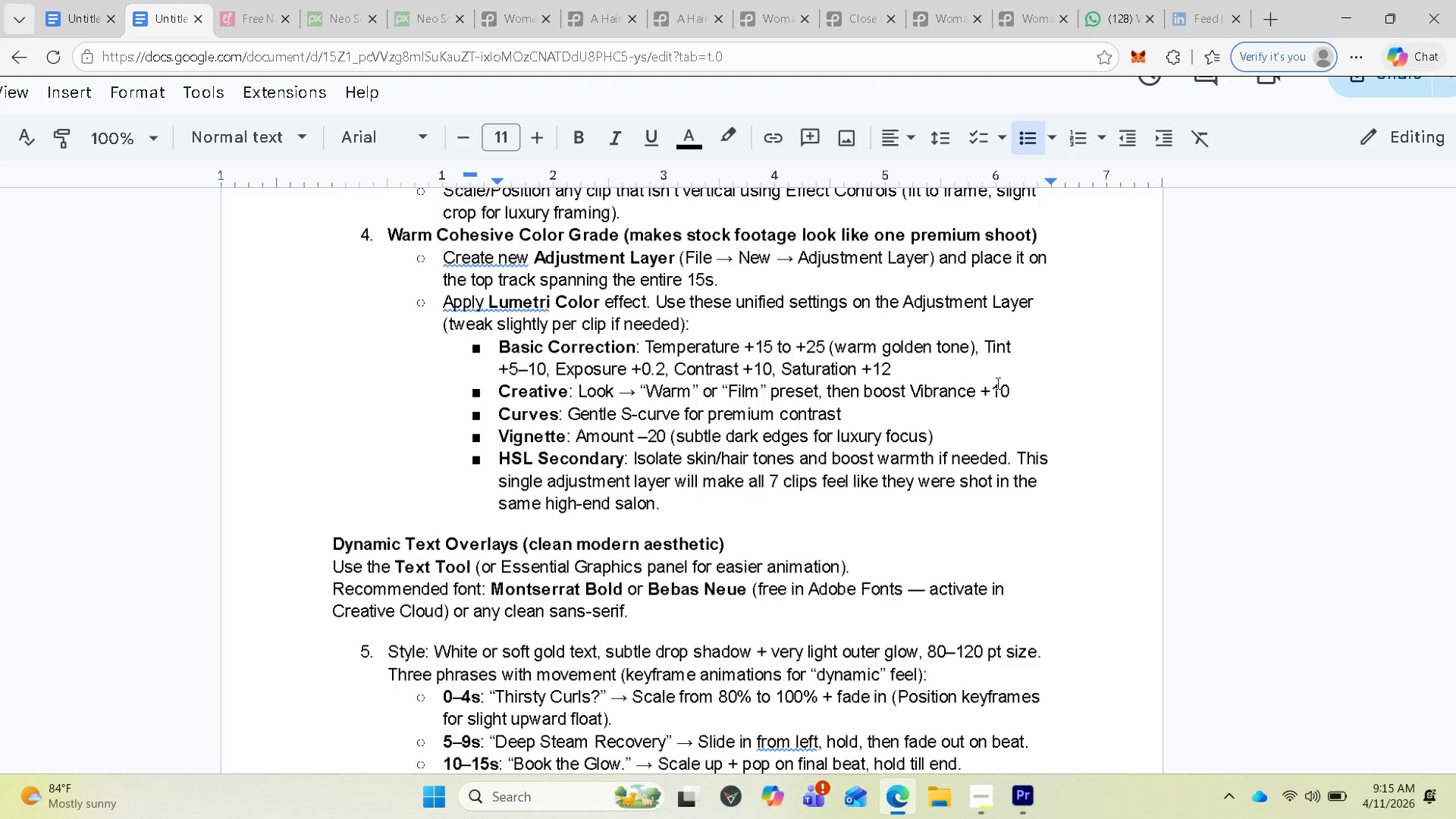 
left_click([1332, 14])
 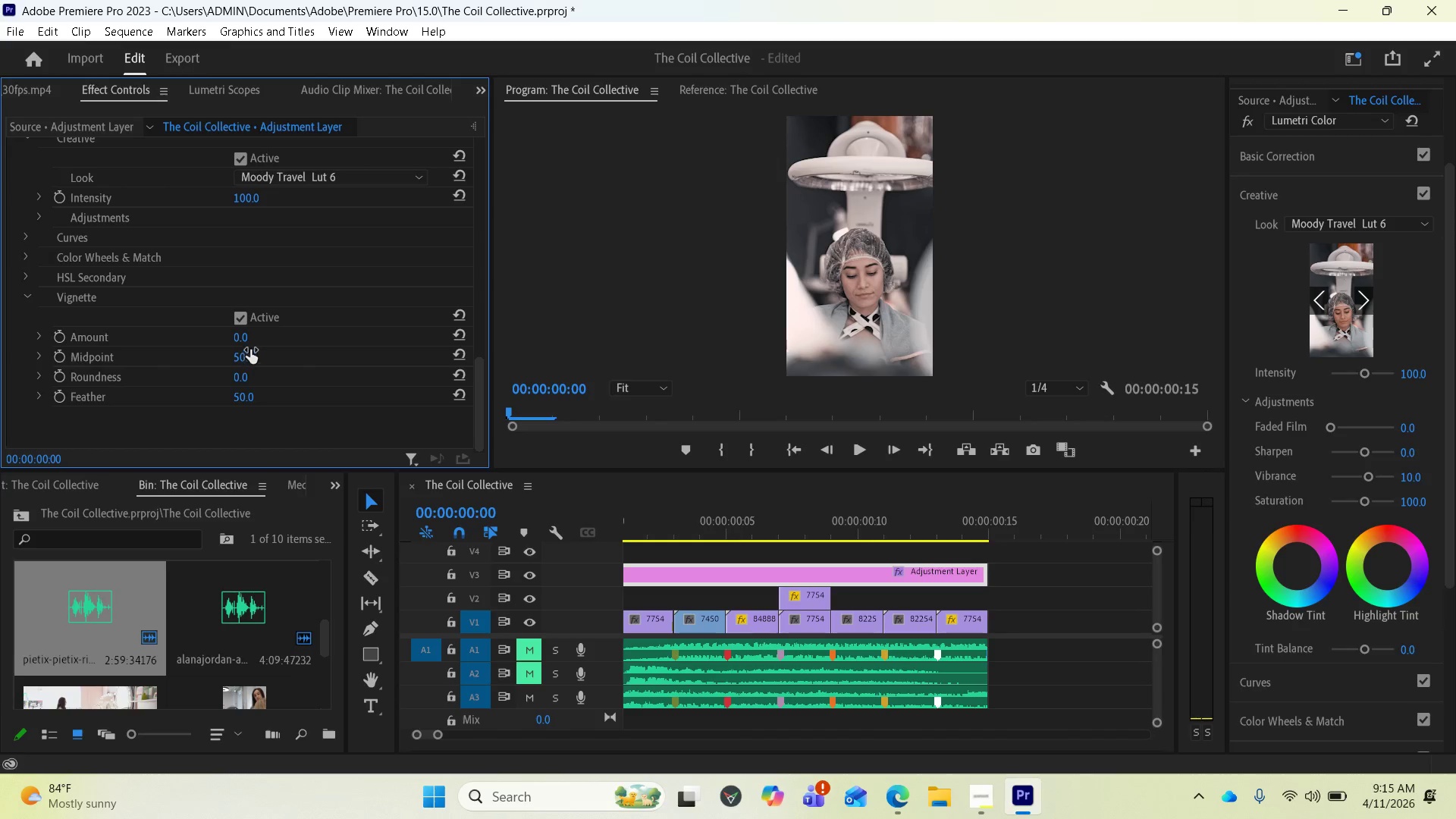 
left_click([250, 337])
 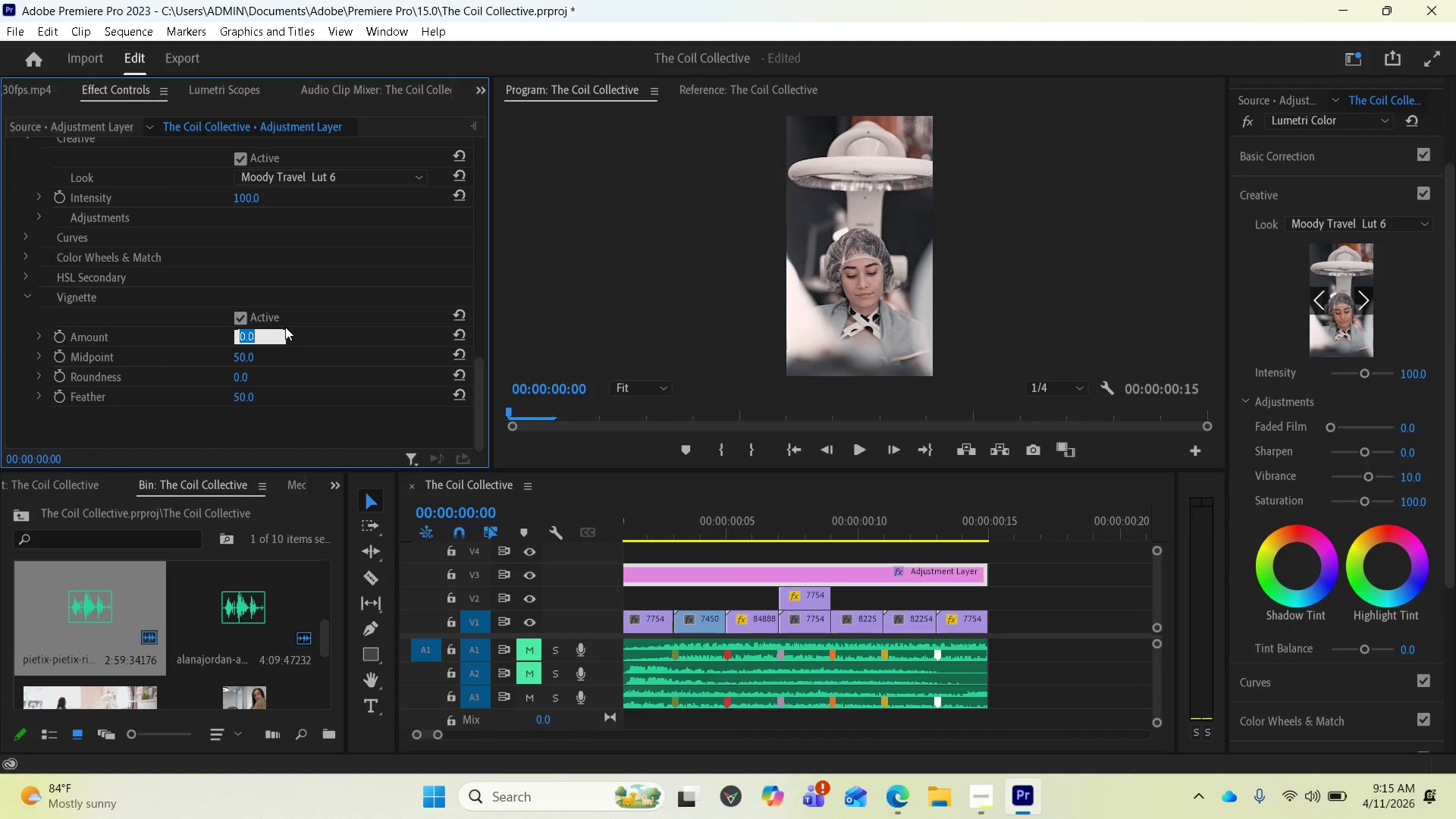 
type(-20)
 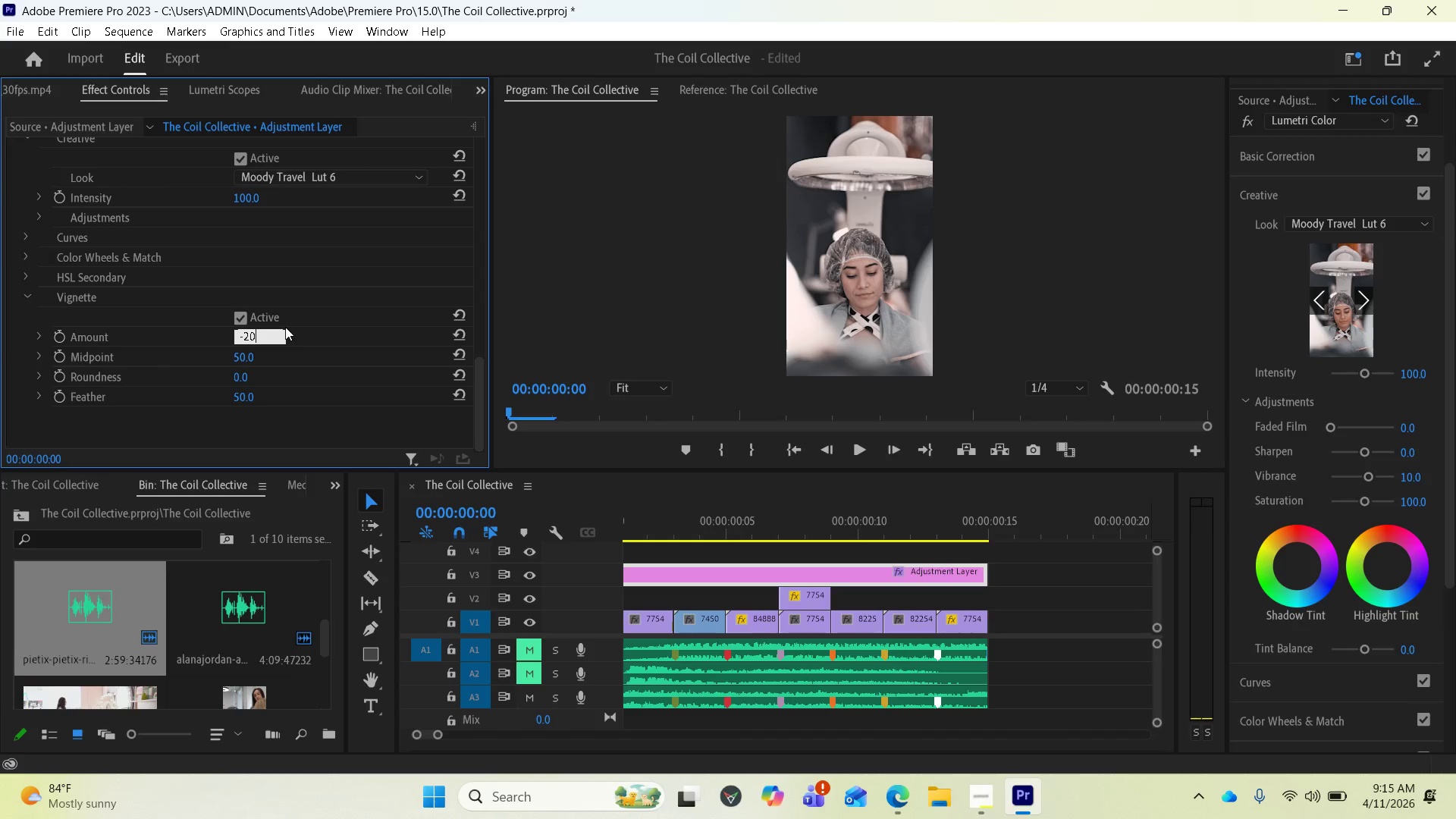 
key(Enter)
 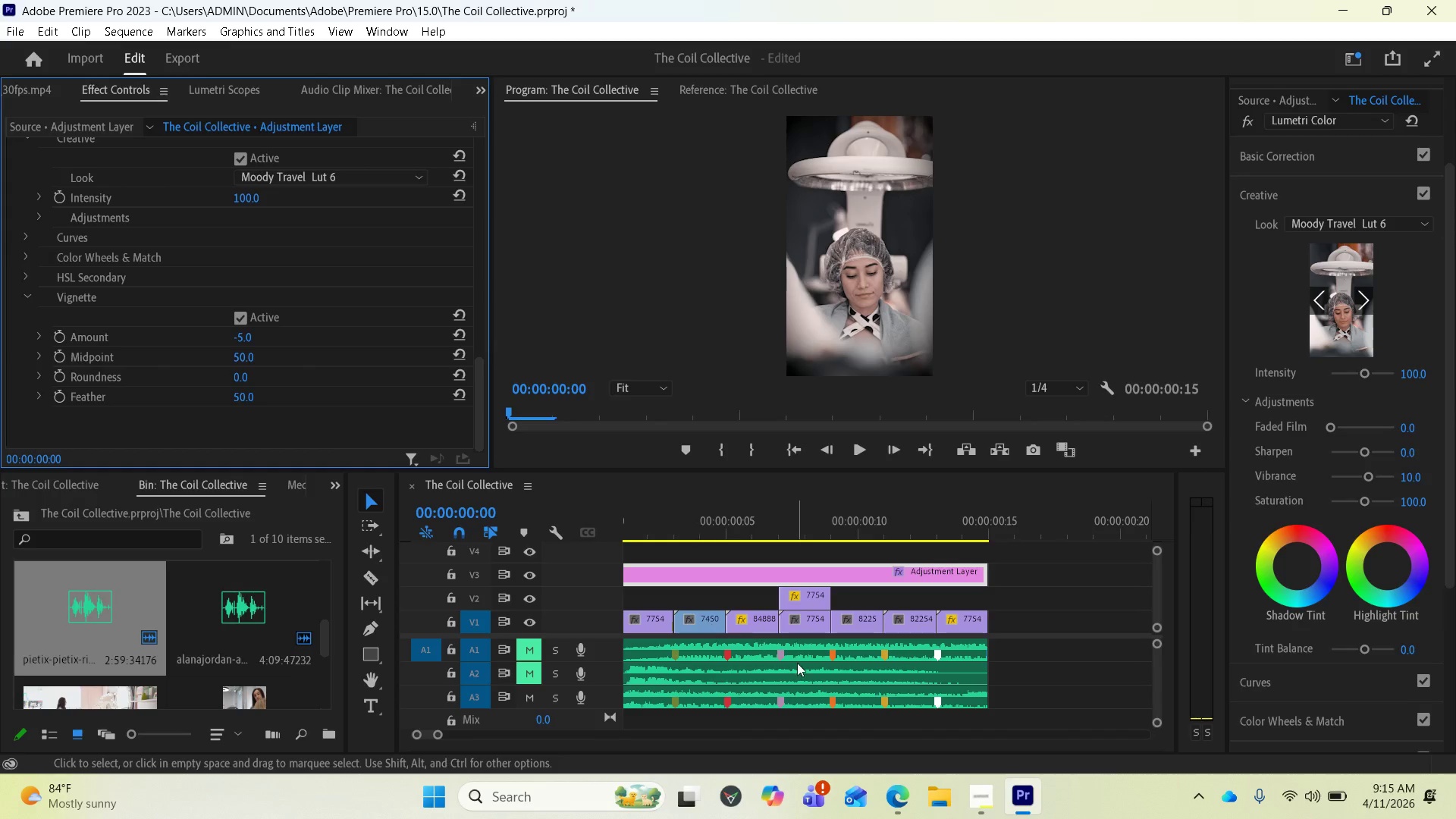 
wait(6.17)
 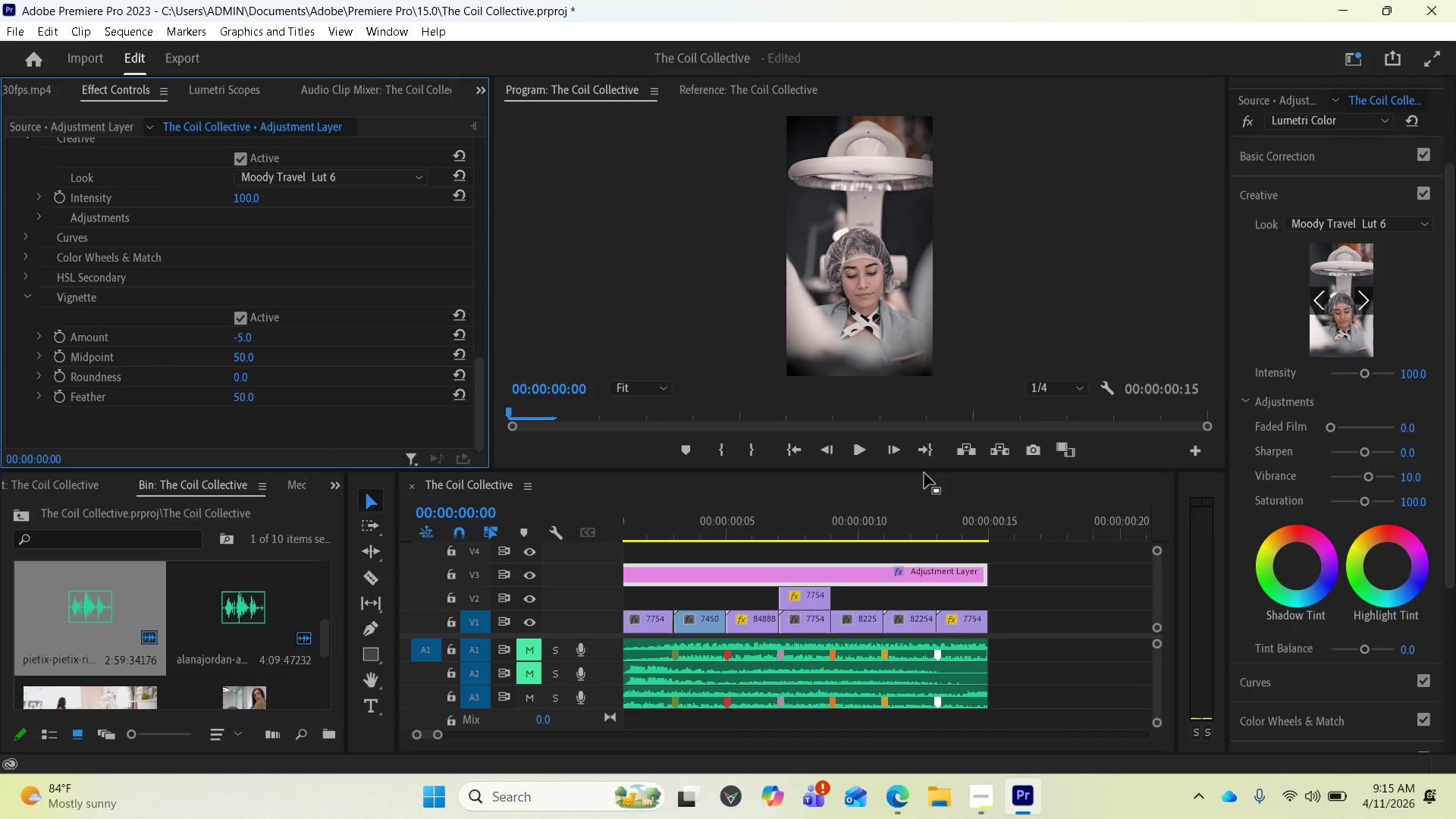 
left_click_drag(start_coordinate=[248, 337], to_coordinate=[143, 320])
 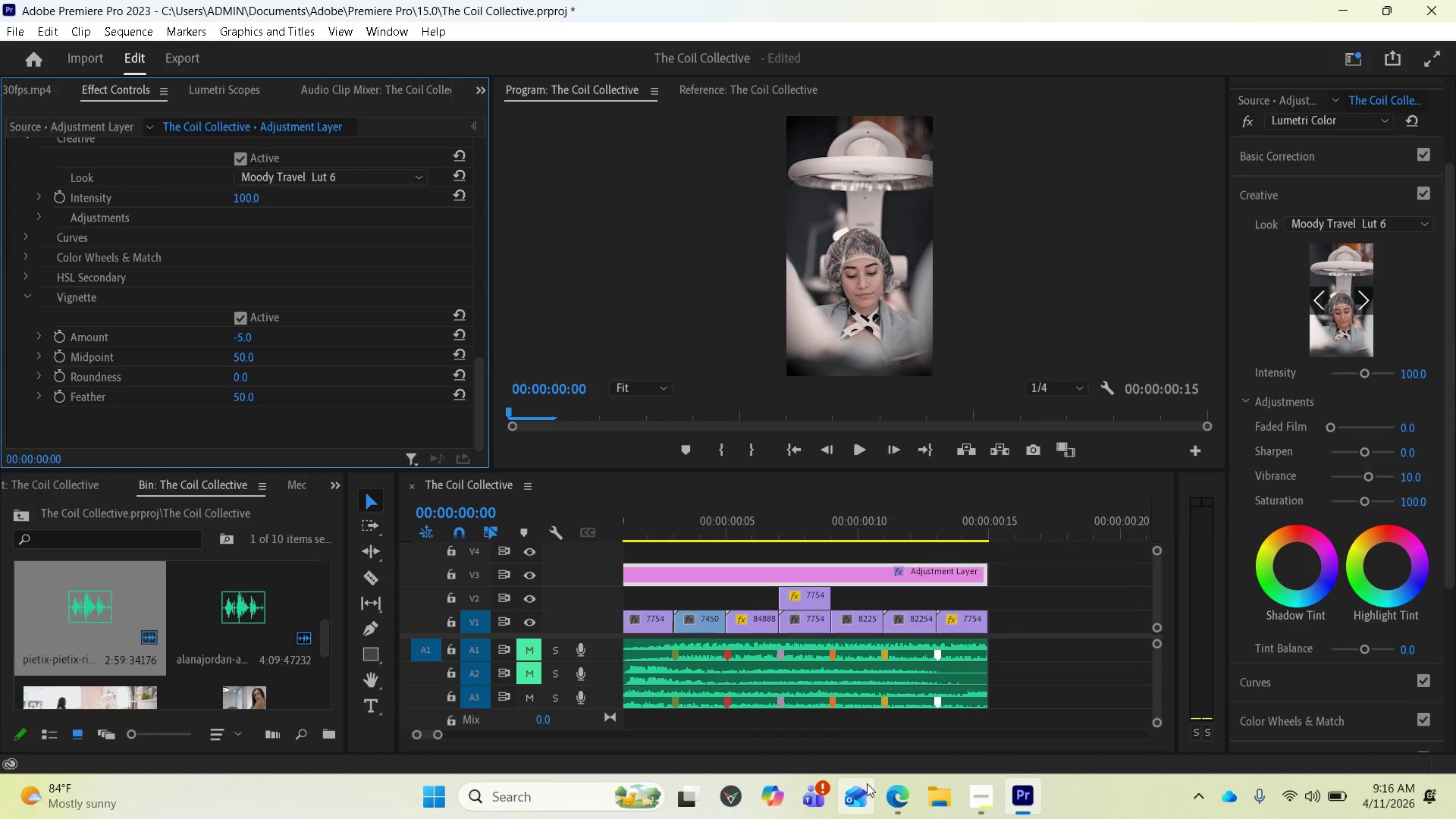 
left_click([888, 792])
 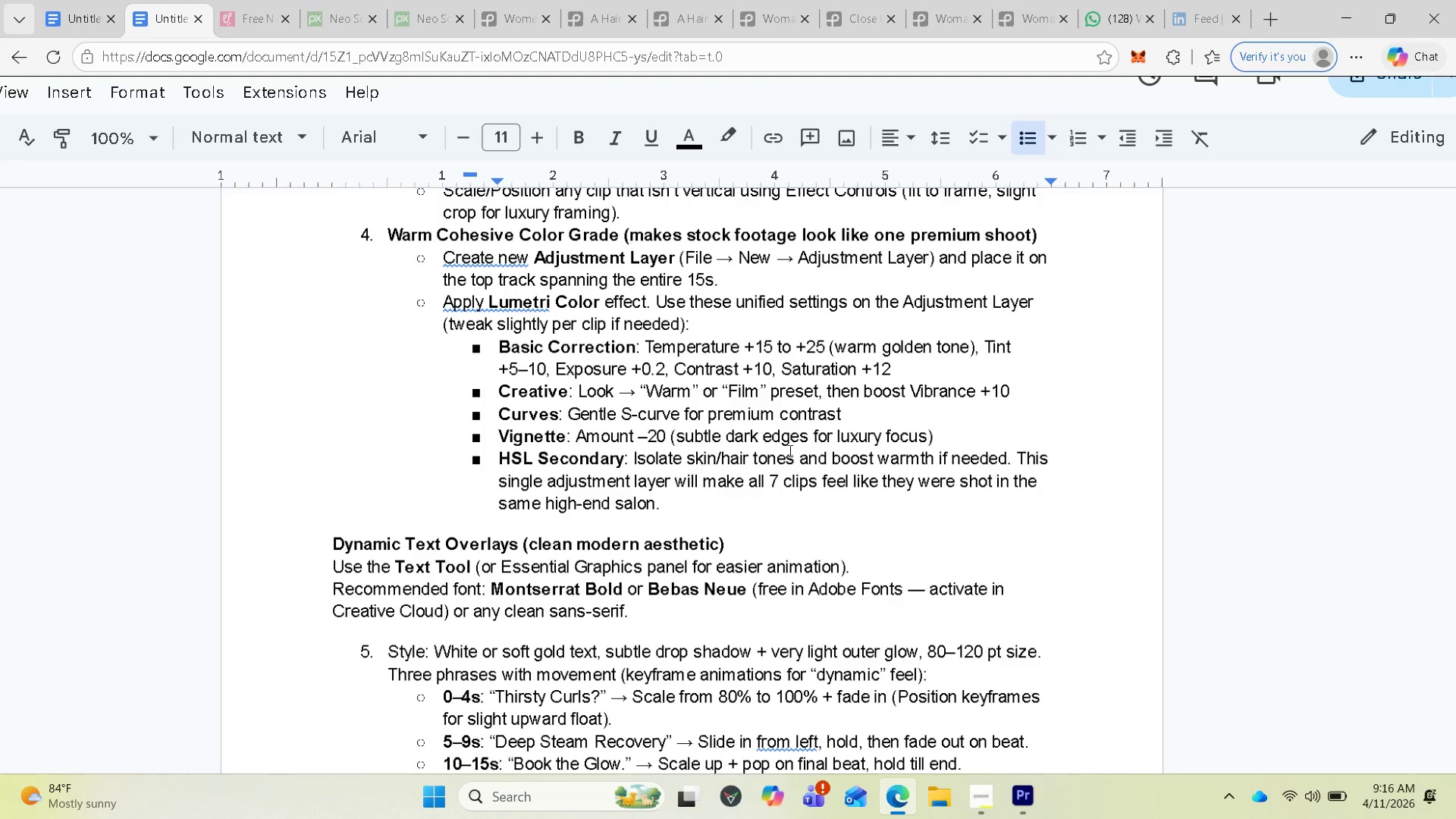 
wait(5.01)
 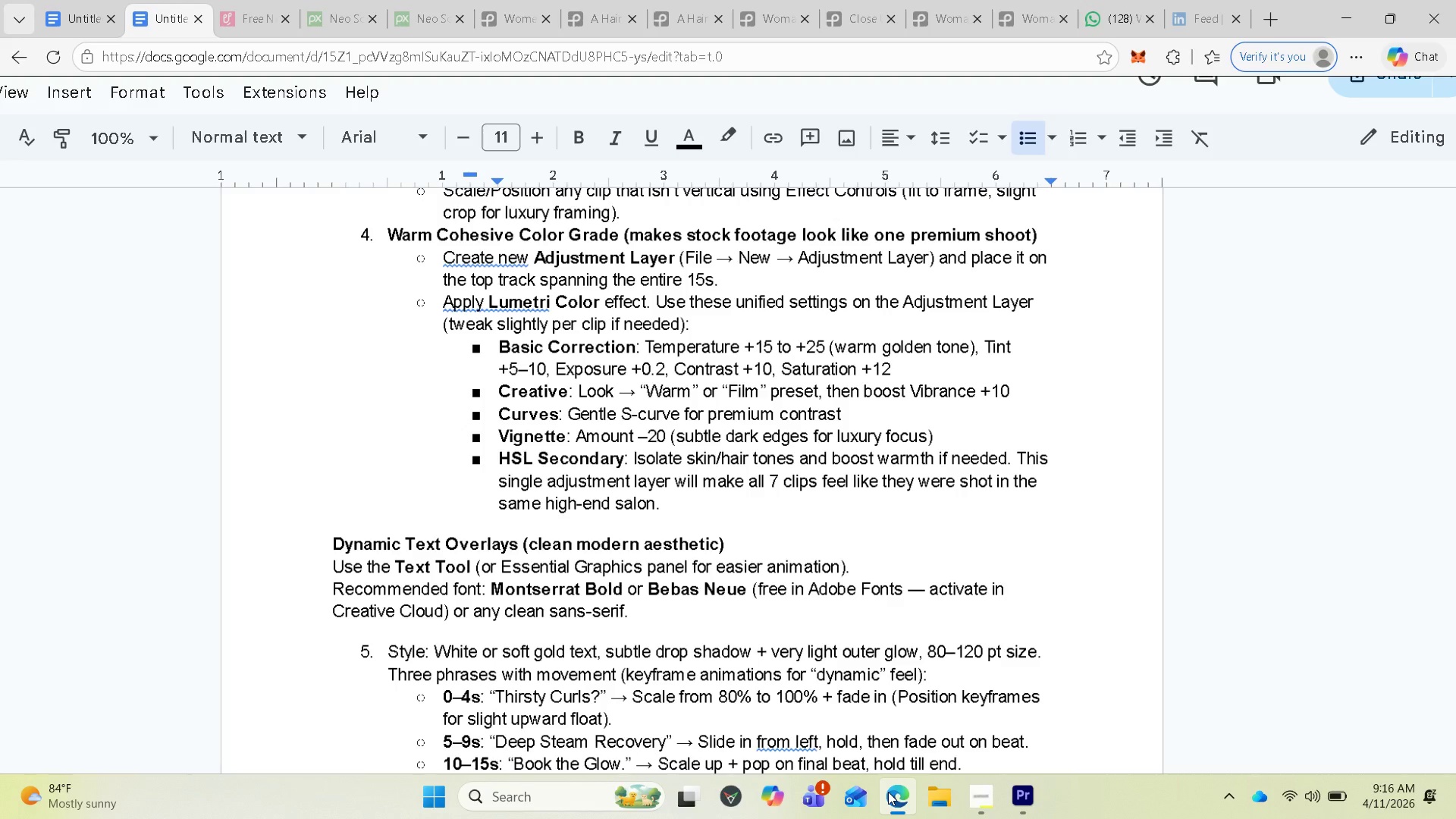 
left_click([1343, 24])
 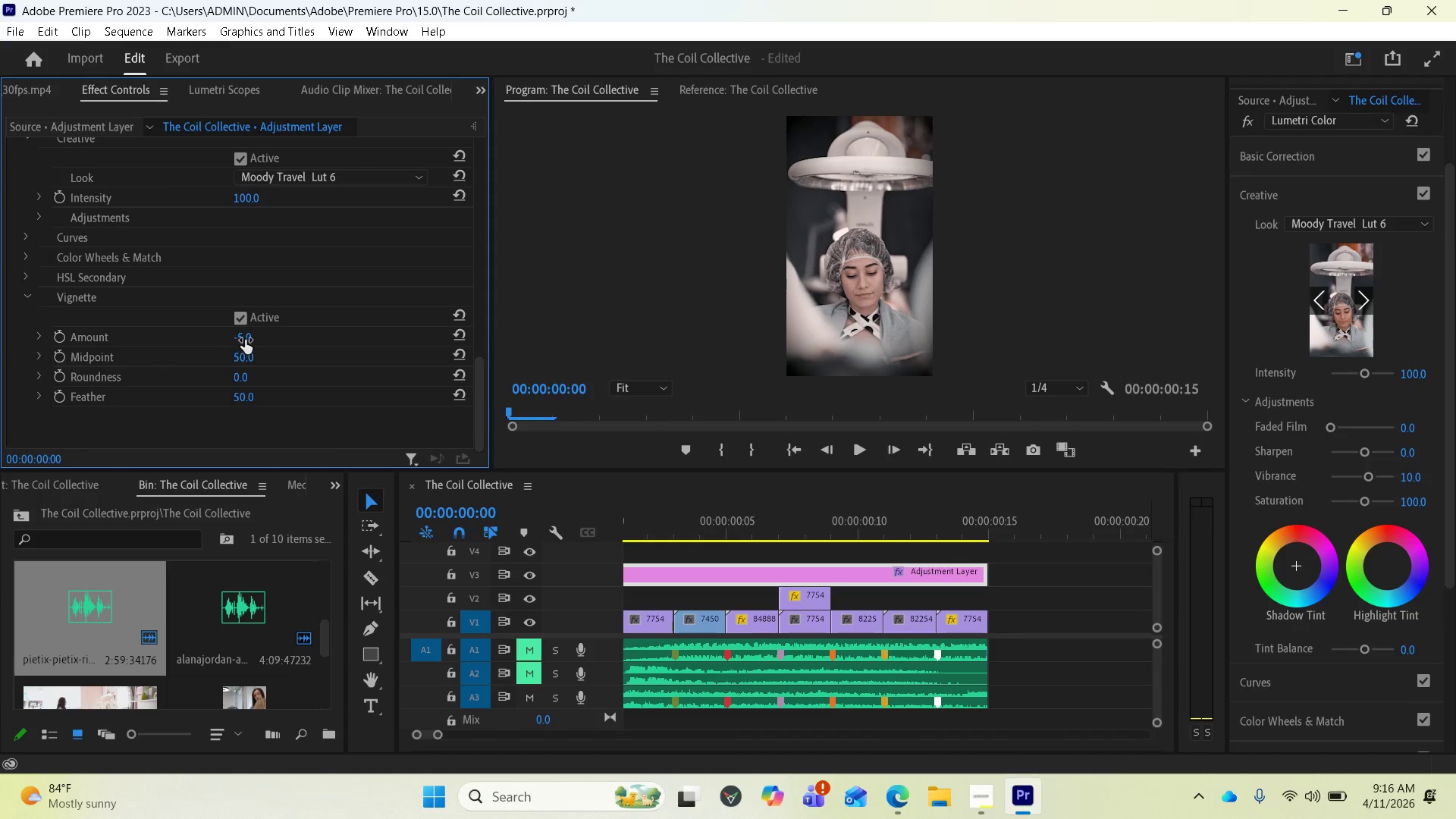 
left_click_drag(start_coordinate=[242, 336], to_coordinate=[303, 376])
 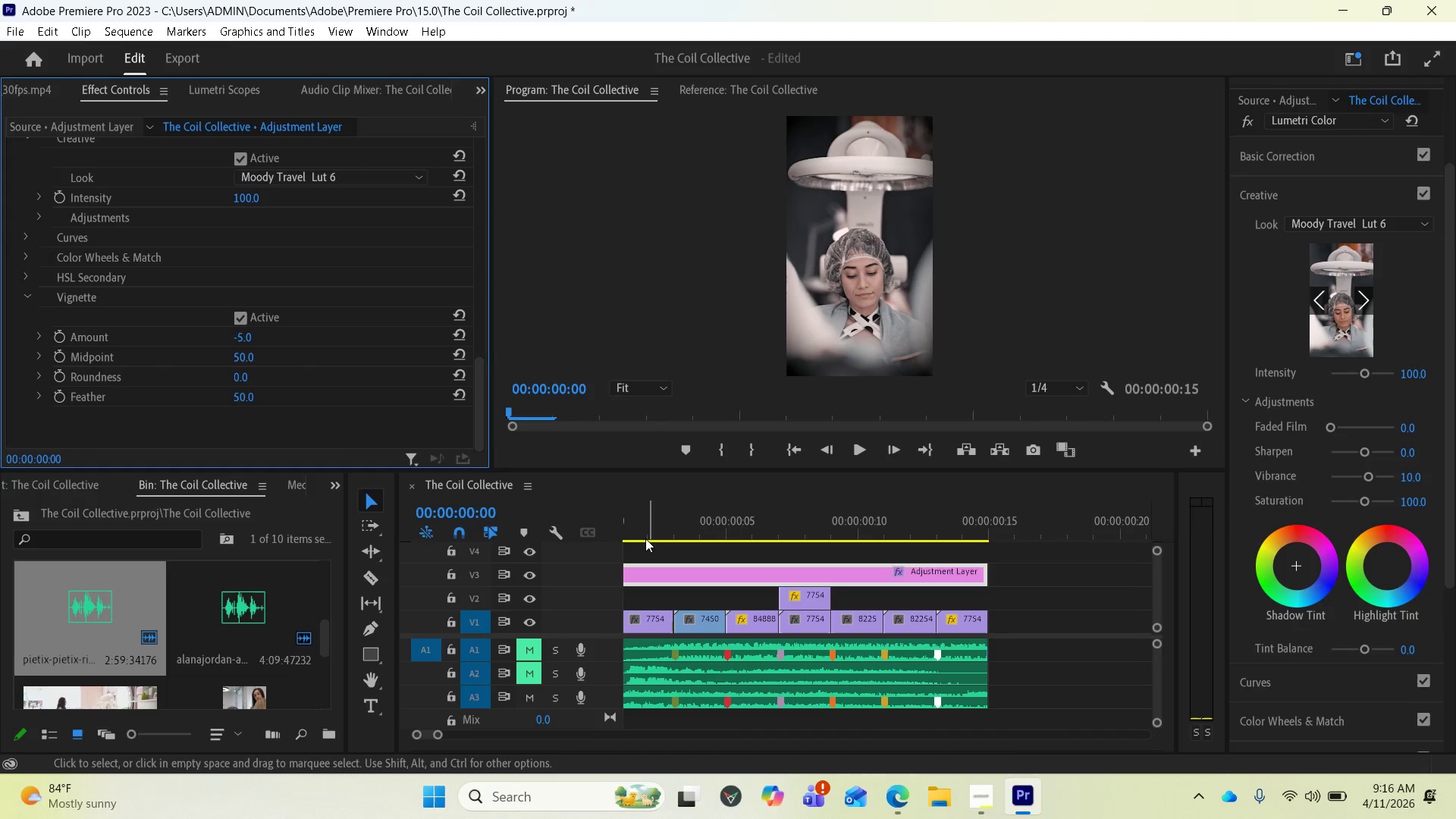 
left_click([690, 533])
 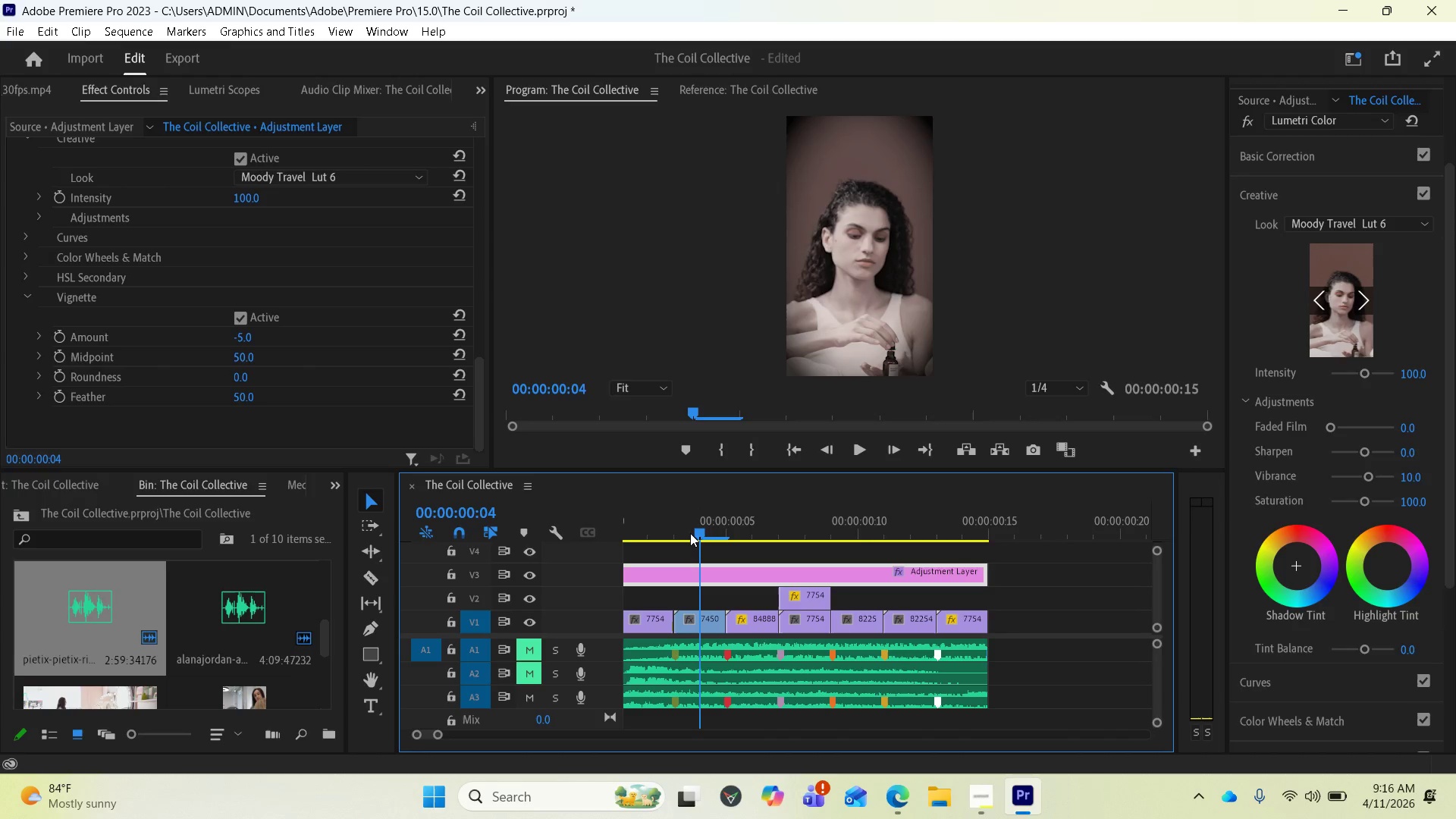 
left_click_drag(start_coordinate=[694, 533], to_coordinate=[616, 536])
 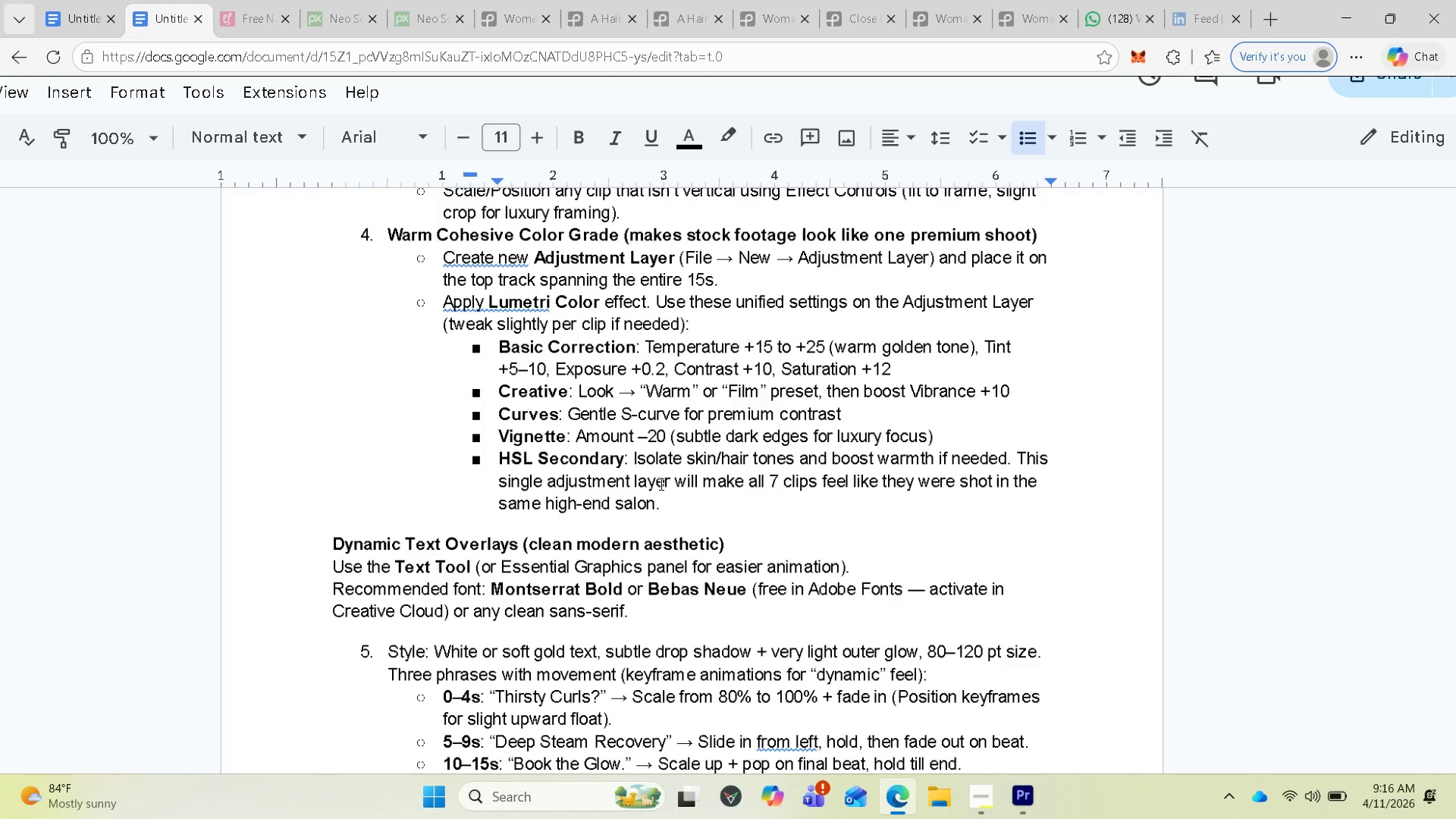 
wait(11.44)
 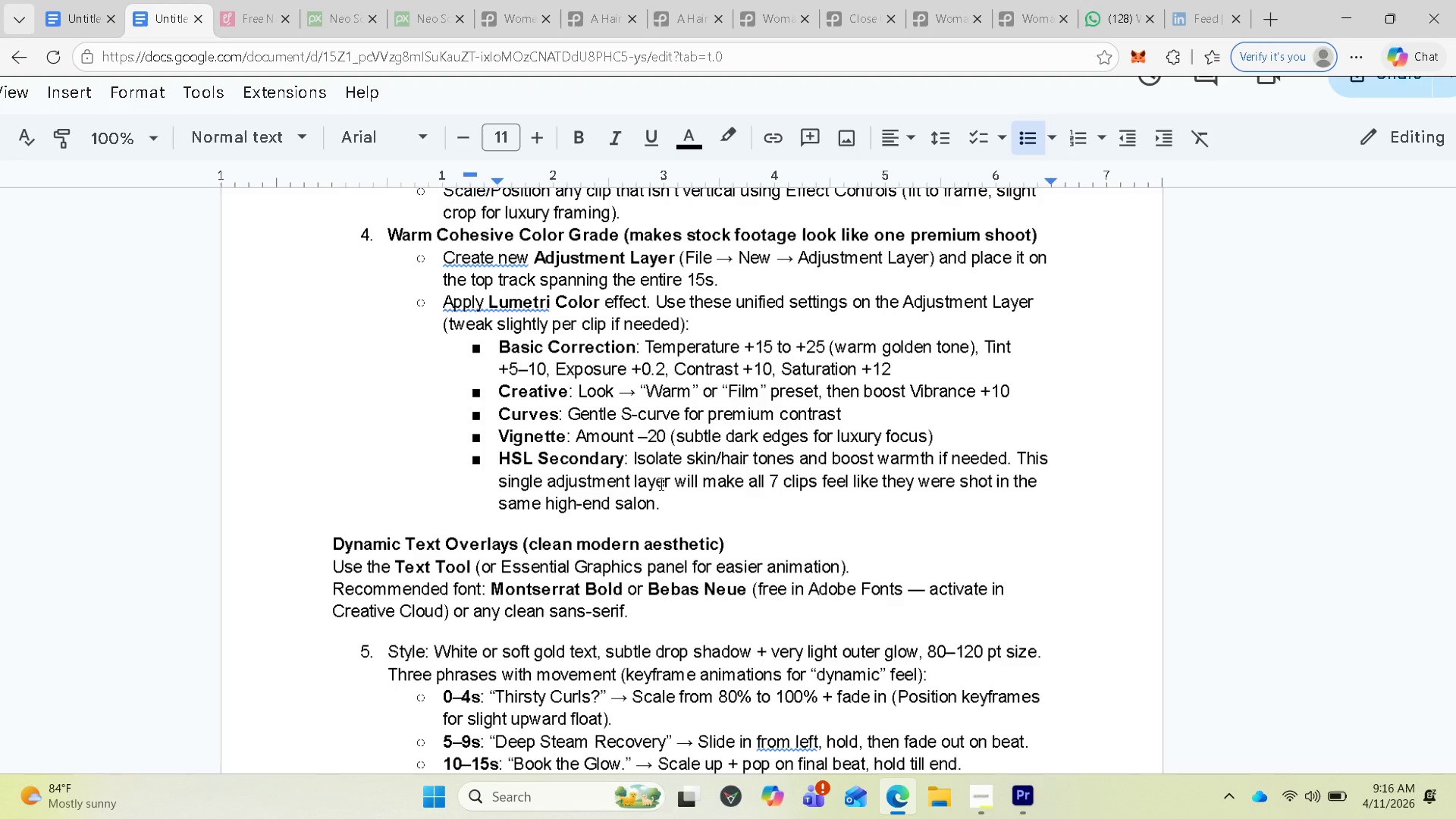 
mouse_move([1203, 36])
 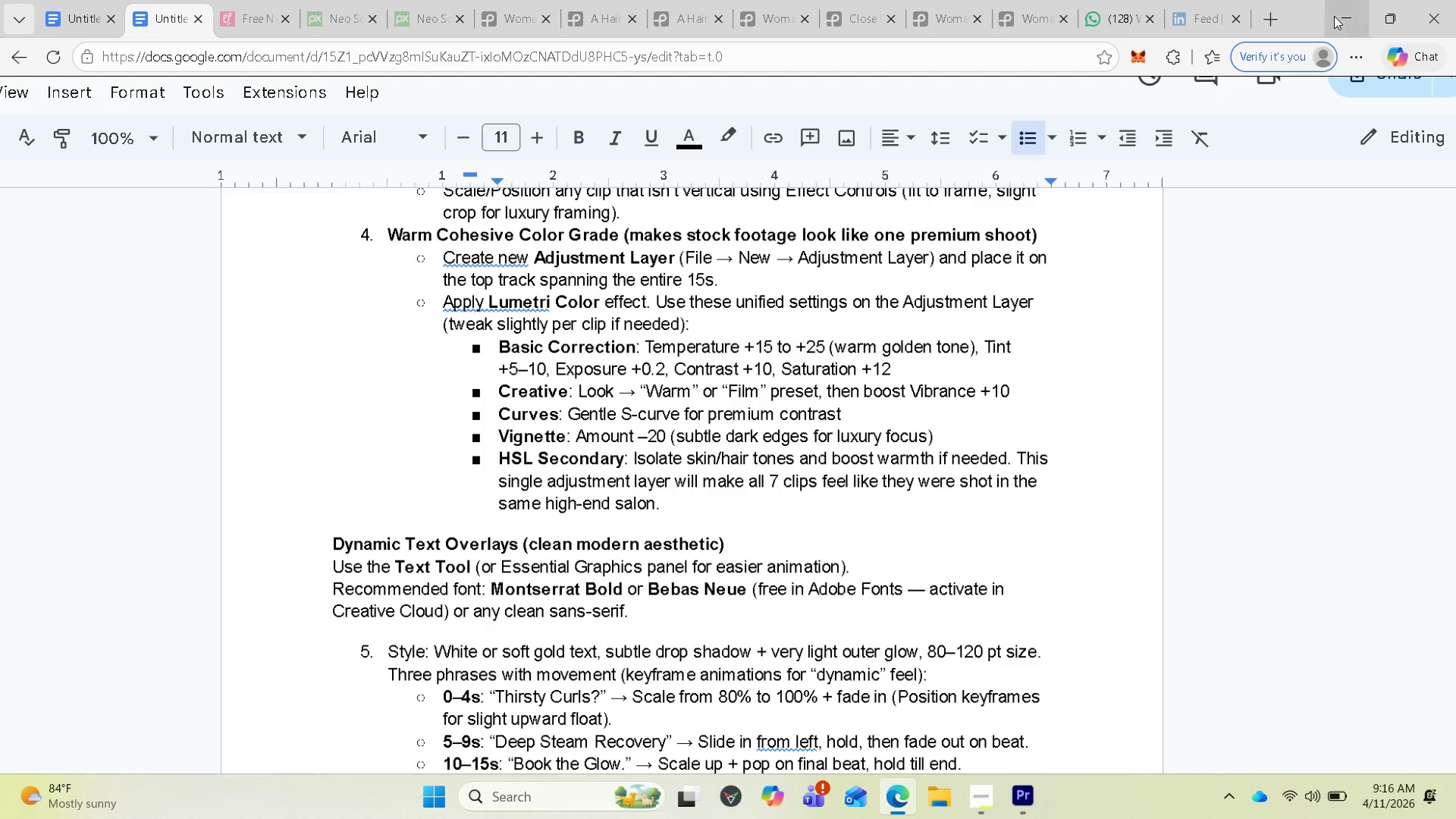 
left_click([1338, 16])
 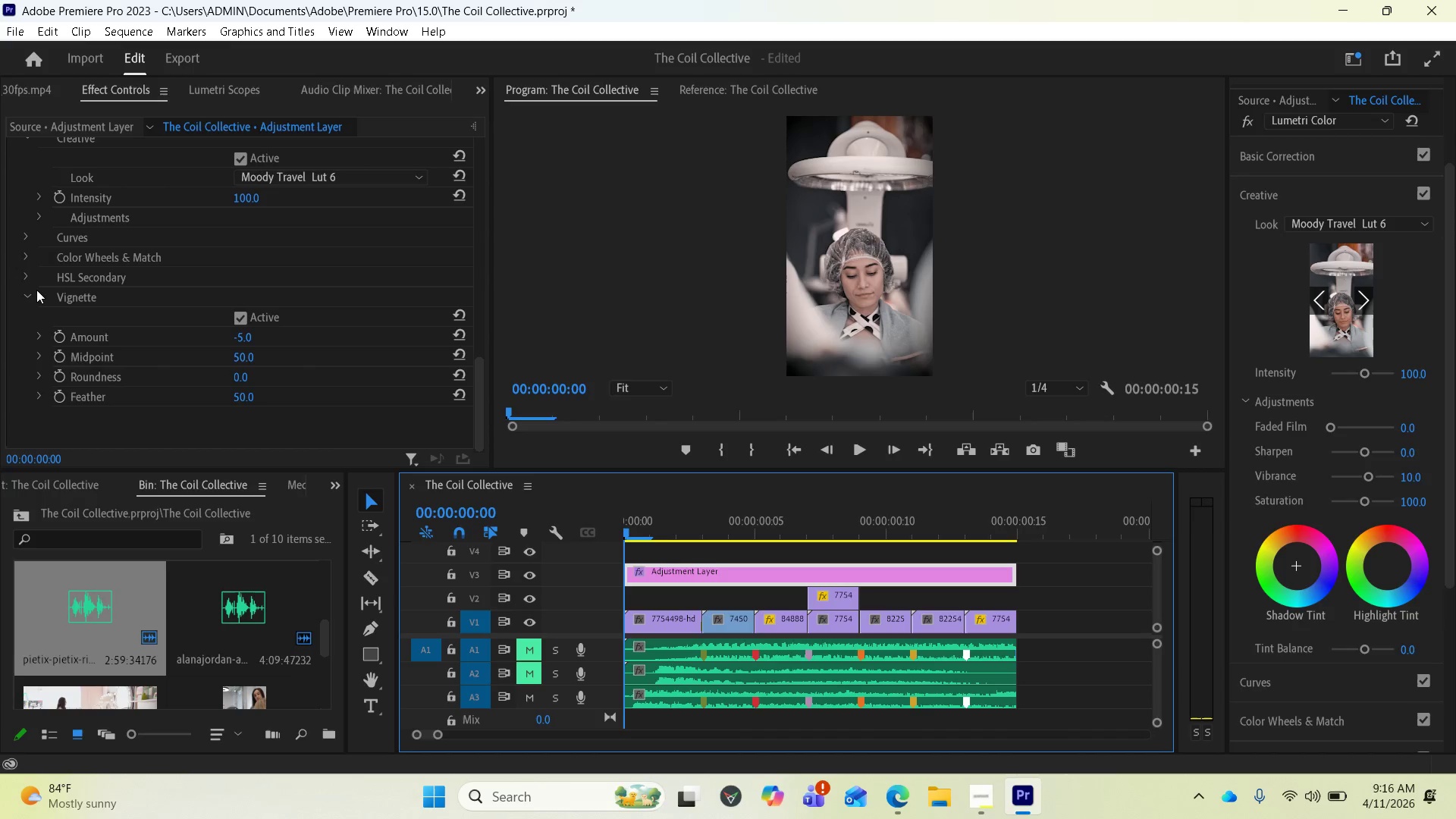 
left_click([29, 293])
 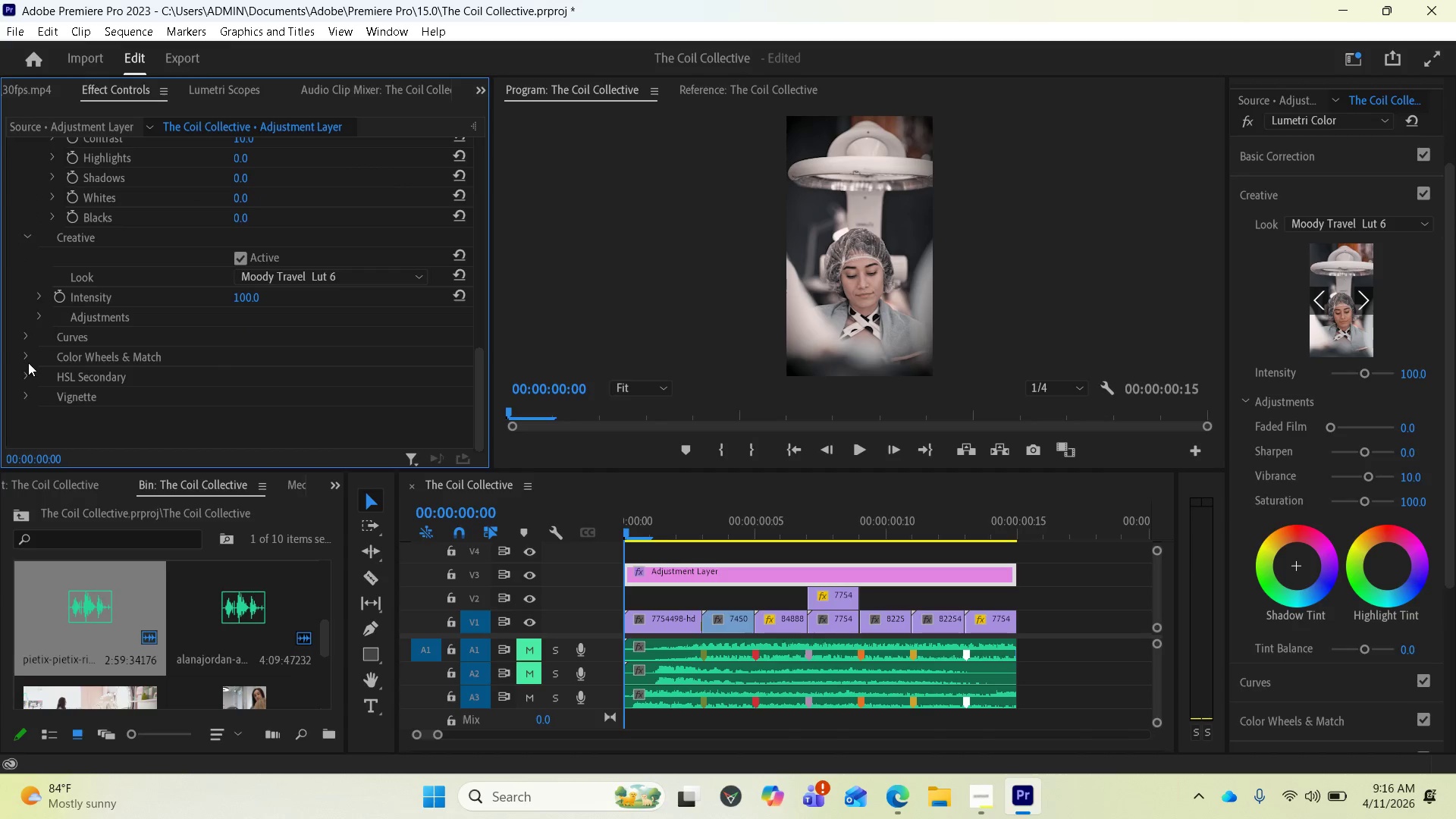 
left_click([25, 375])
 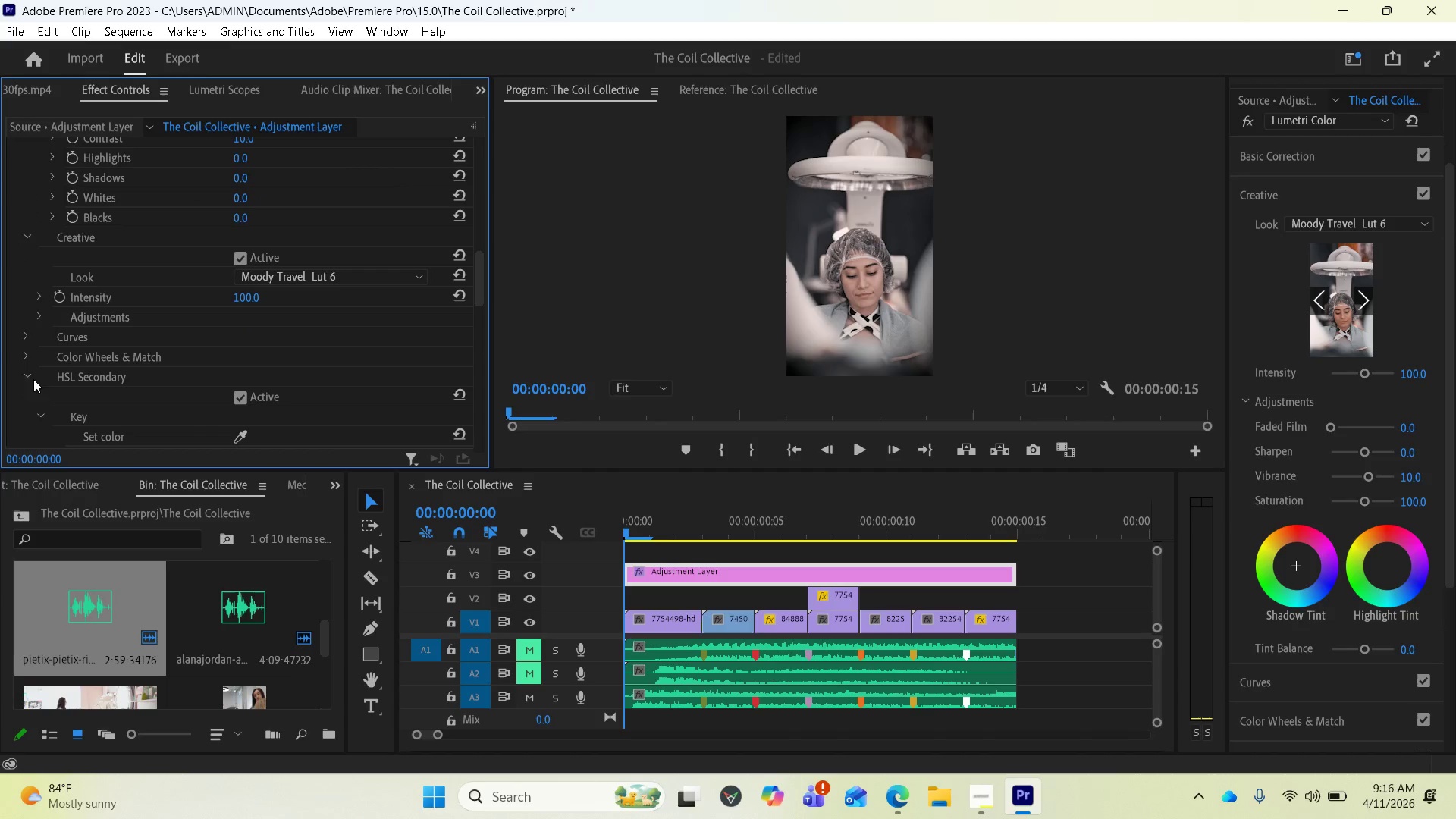 
scroll: coordinate [146, 370], scroll_direction: down, amount: 29.0
 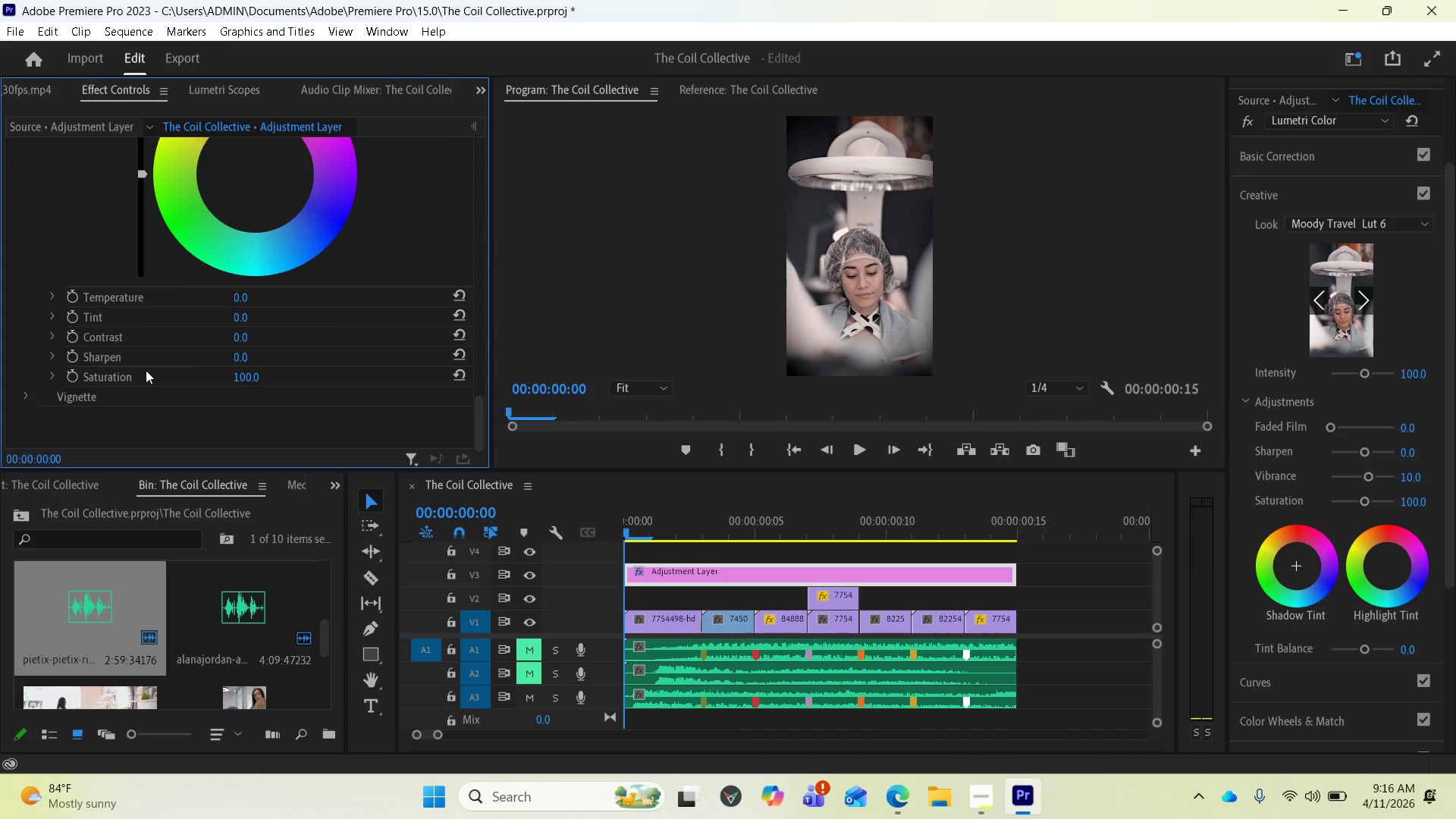 
scroll: coordinate [158, 370], scroll_direction: up, amount: 24.0
 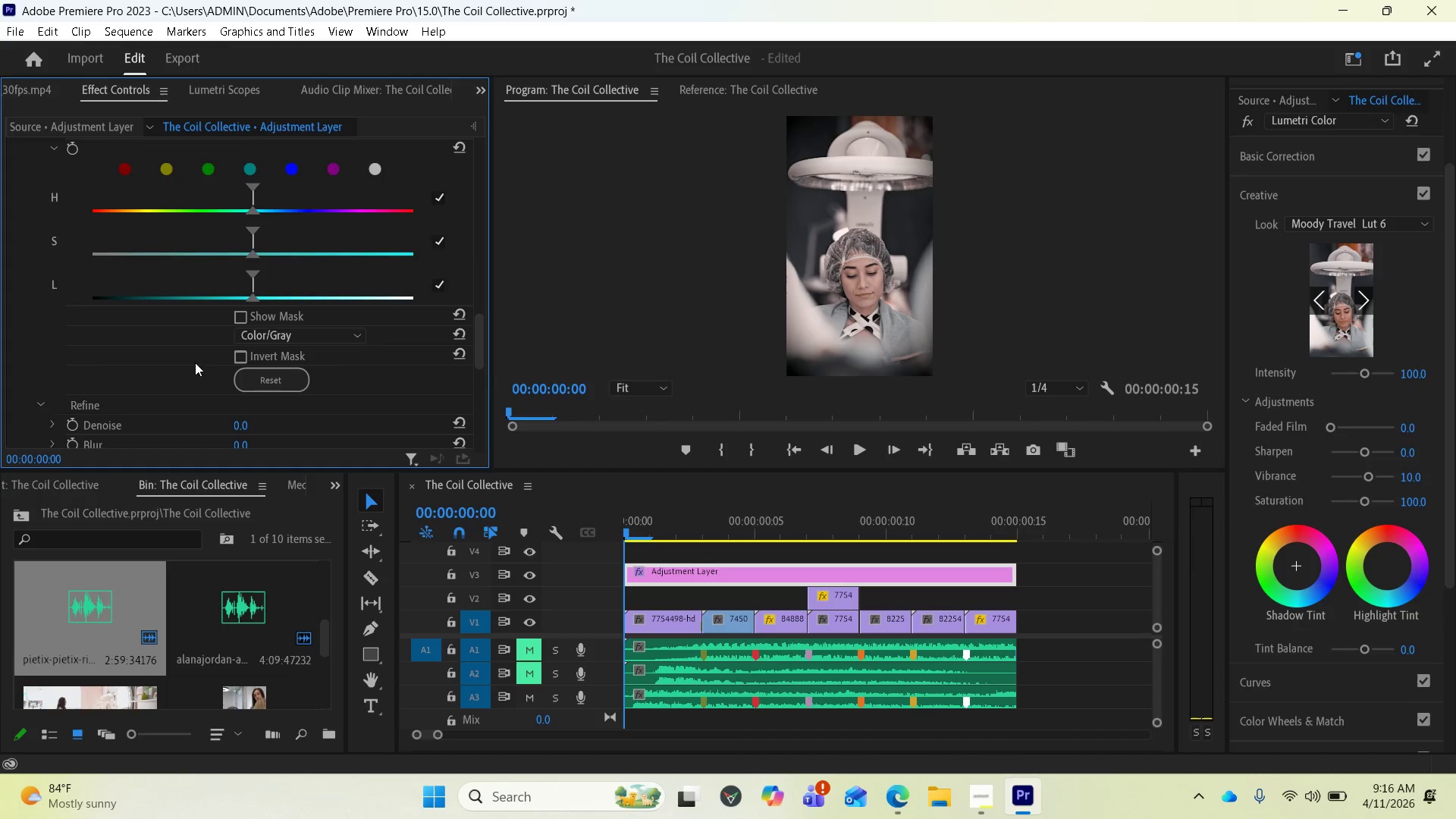 
left_click([271, 335])
 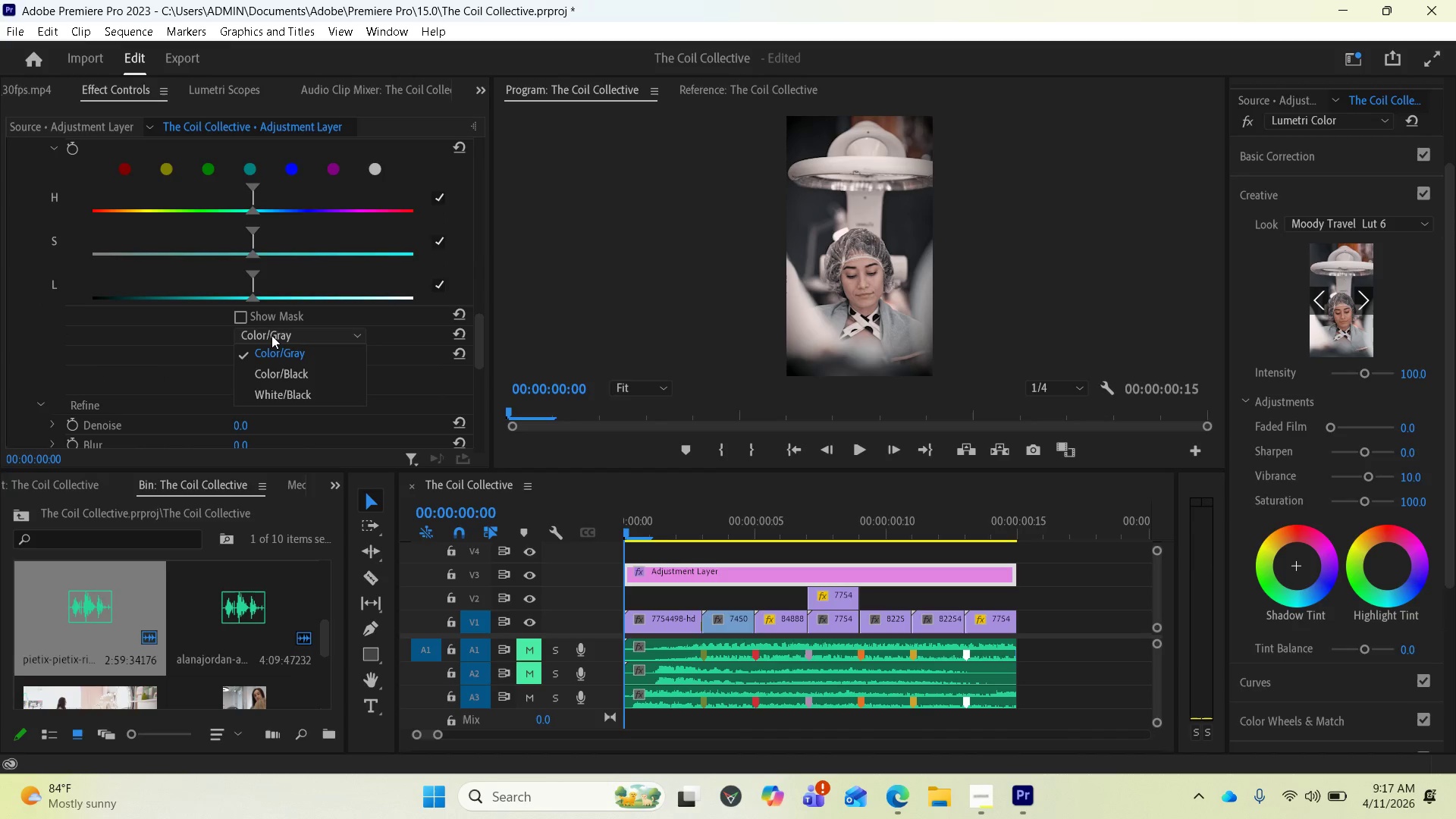 
left_click([271, 335])
 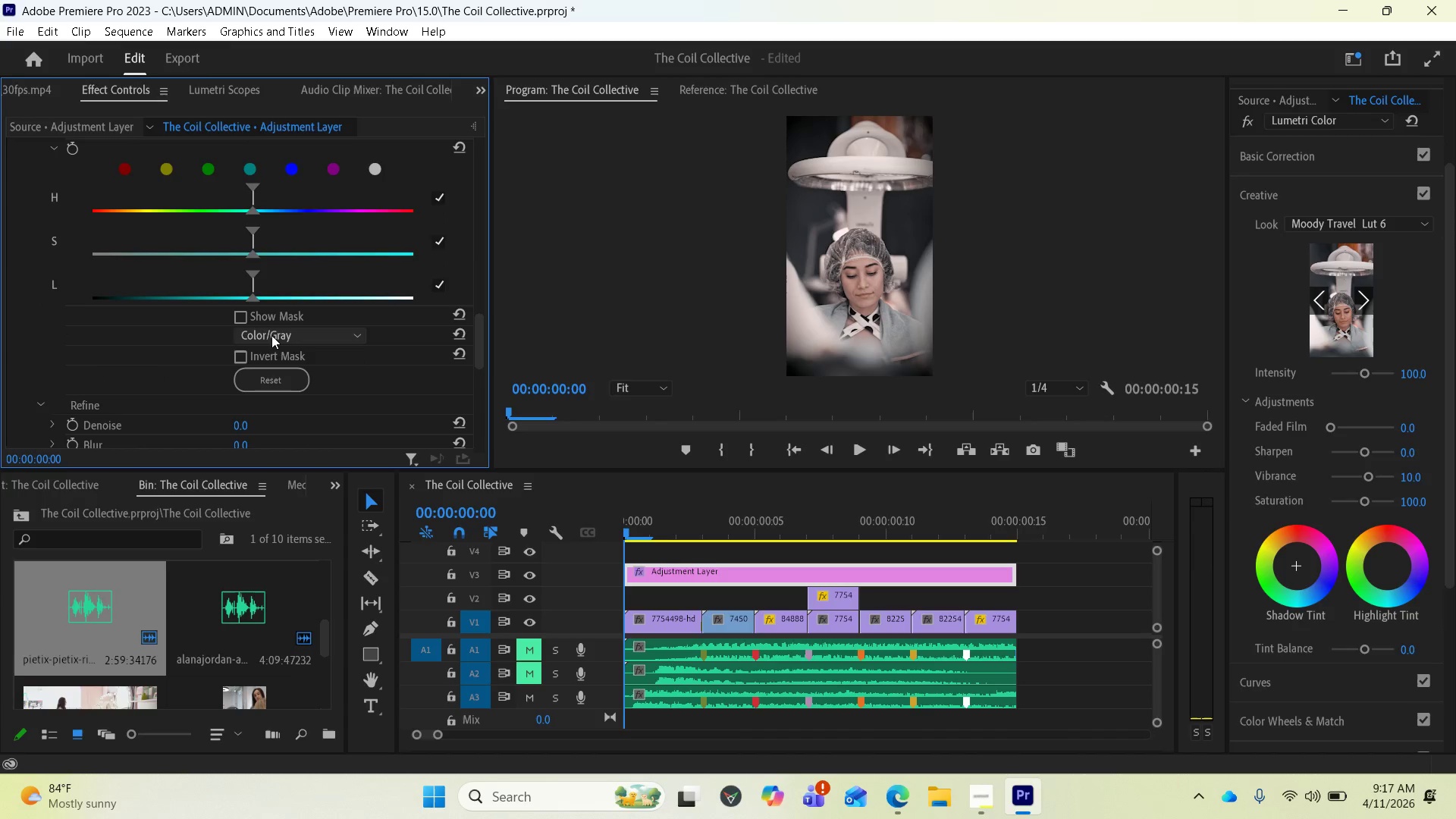 
scroll: coordinate [187, 340], scroll_direction: up, amount: 7.0
 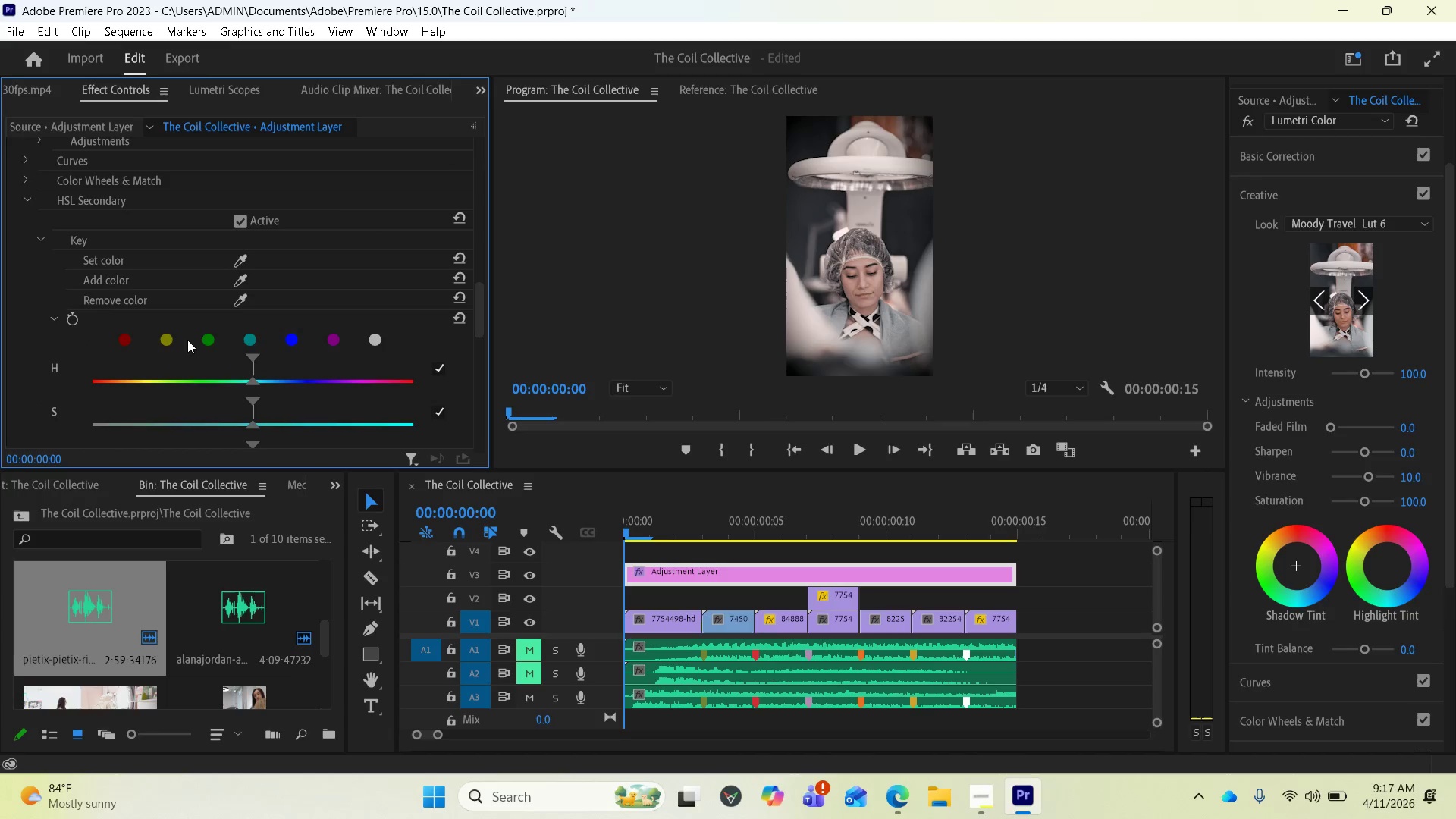 
left_click([687, 588])
 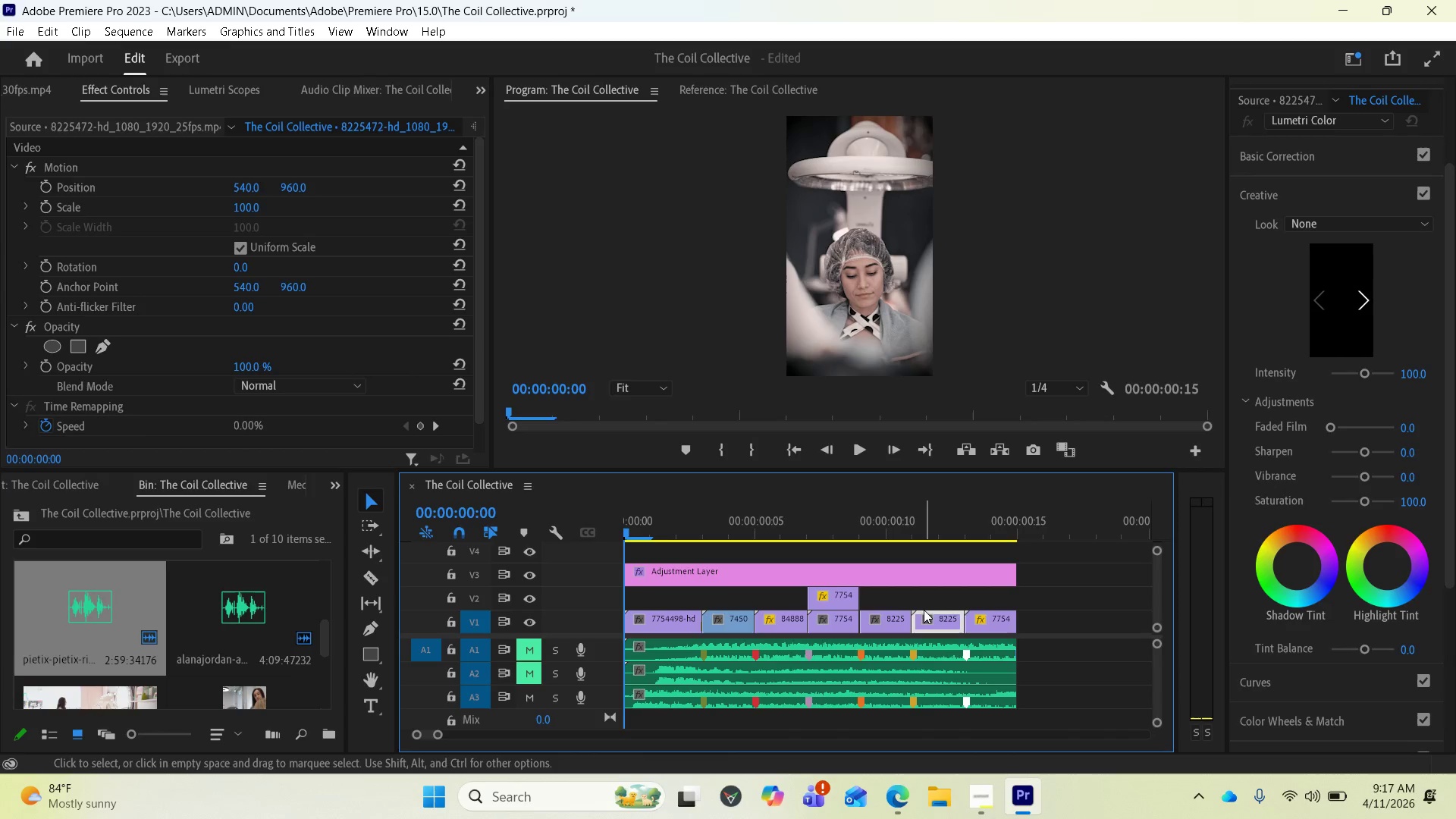 
key(Space)
 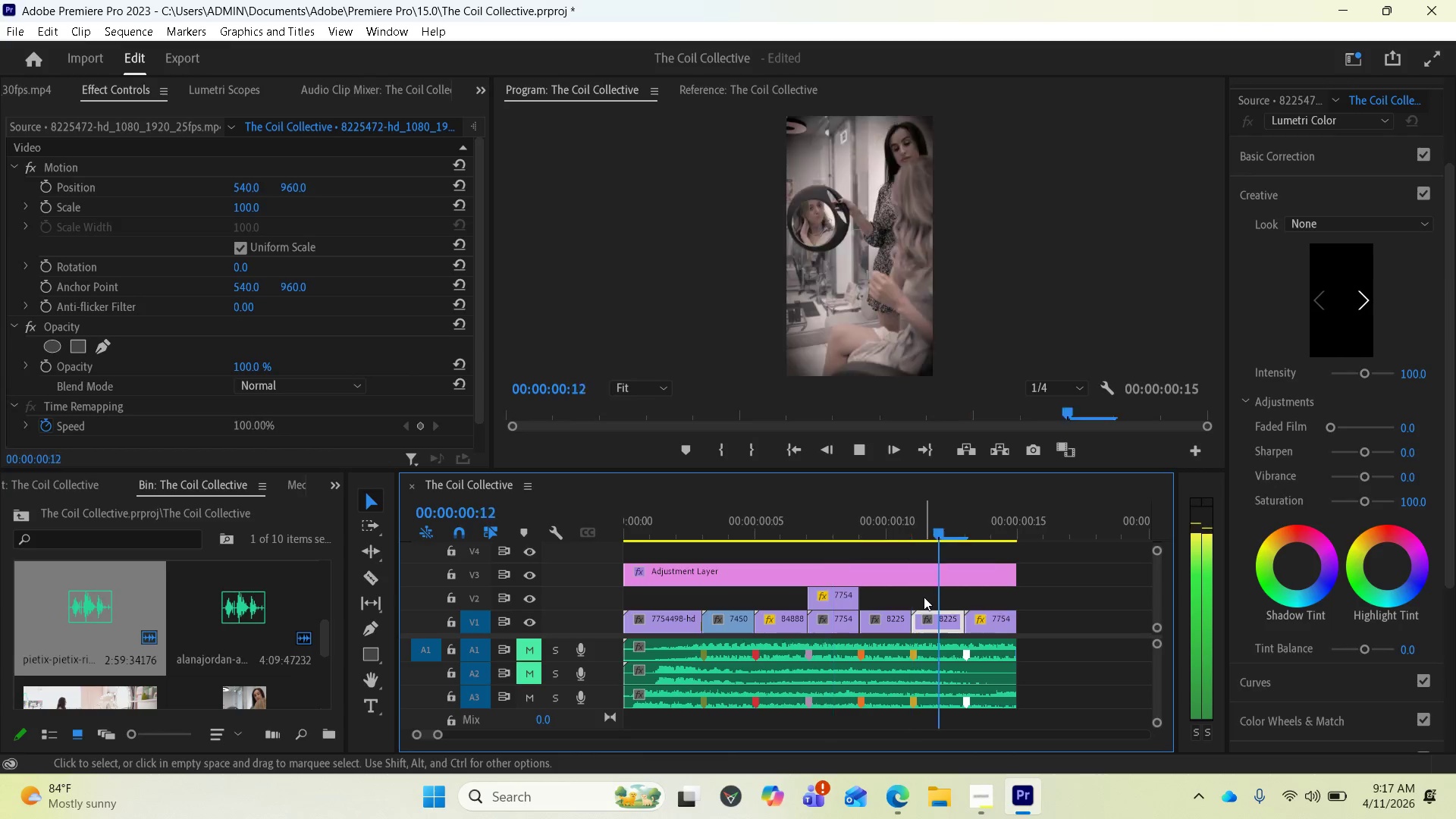 
key(Space)
 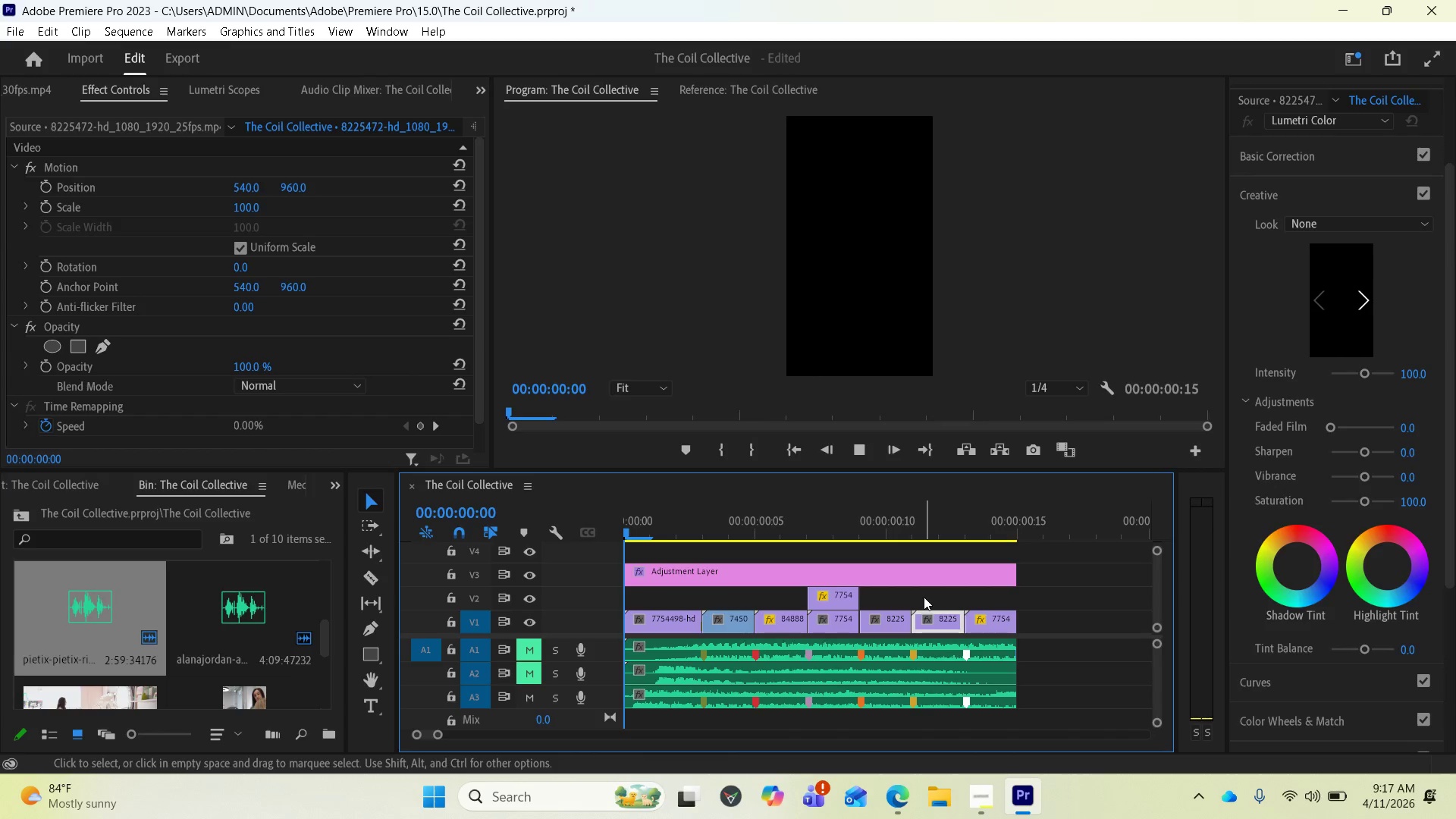 
key(Space)
 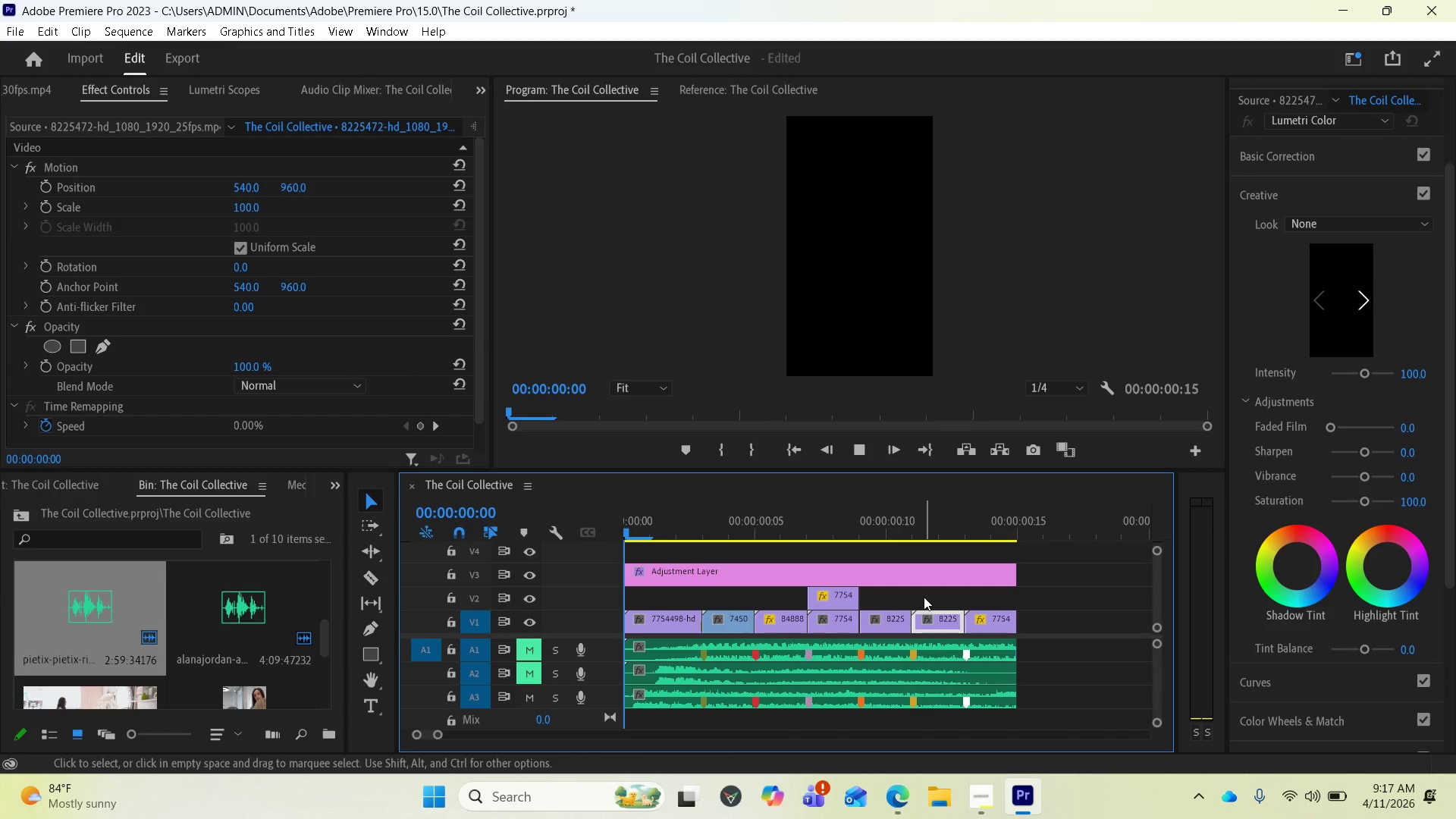 
left_click([924, 597])
 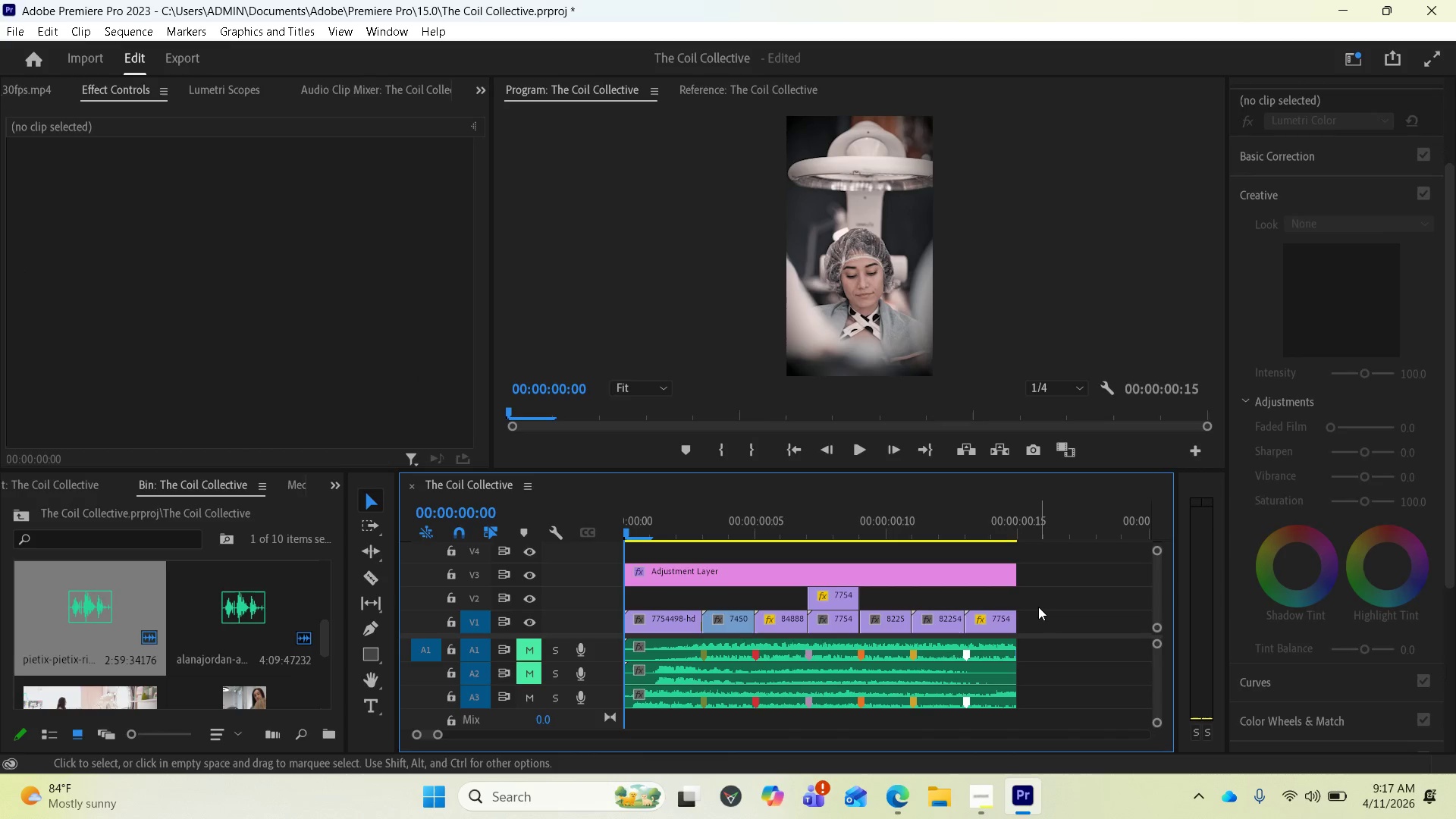 
left_click([1042, 607])
 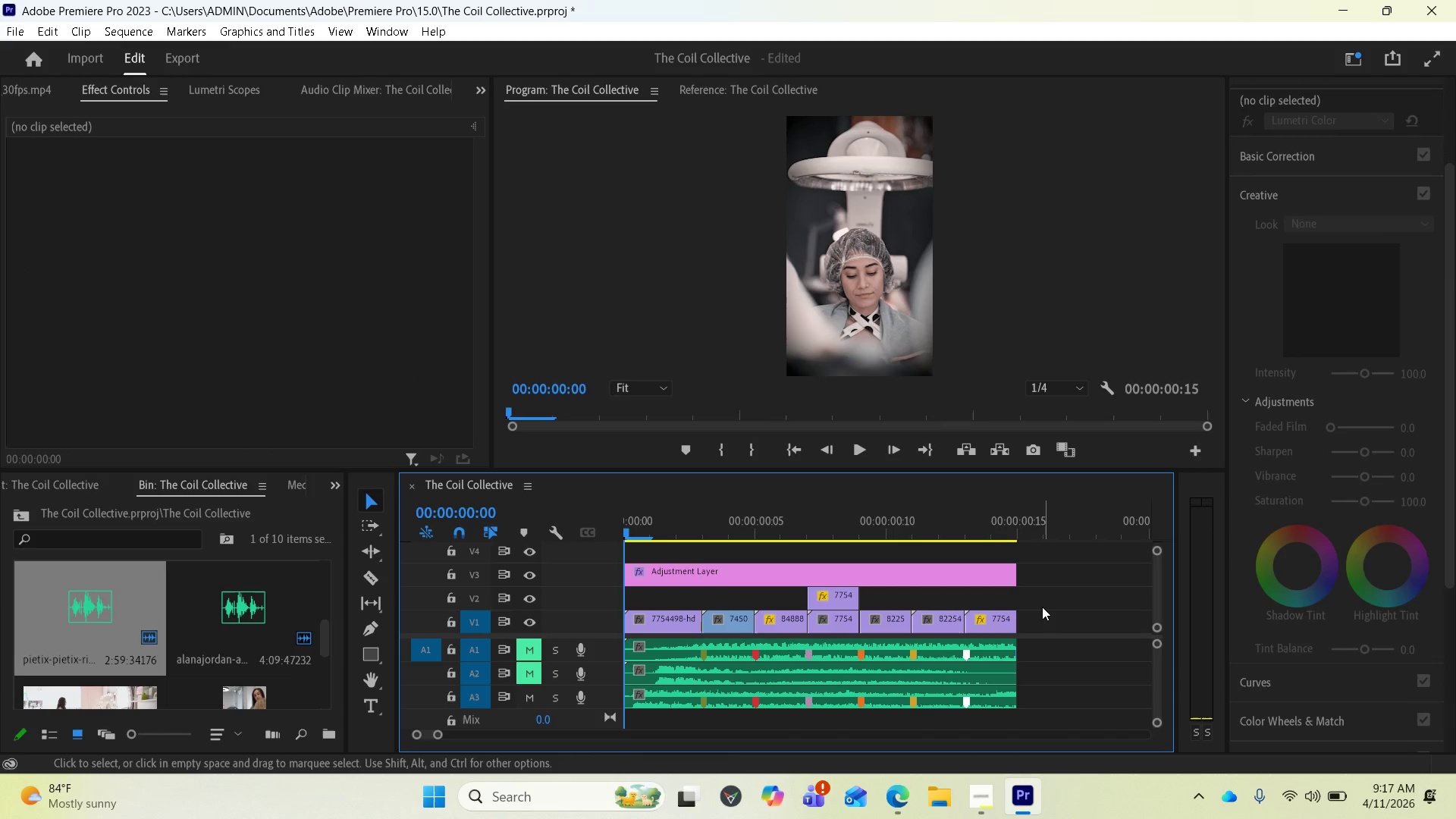 
key(Space)
 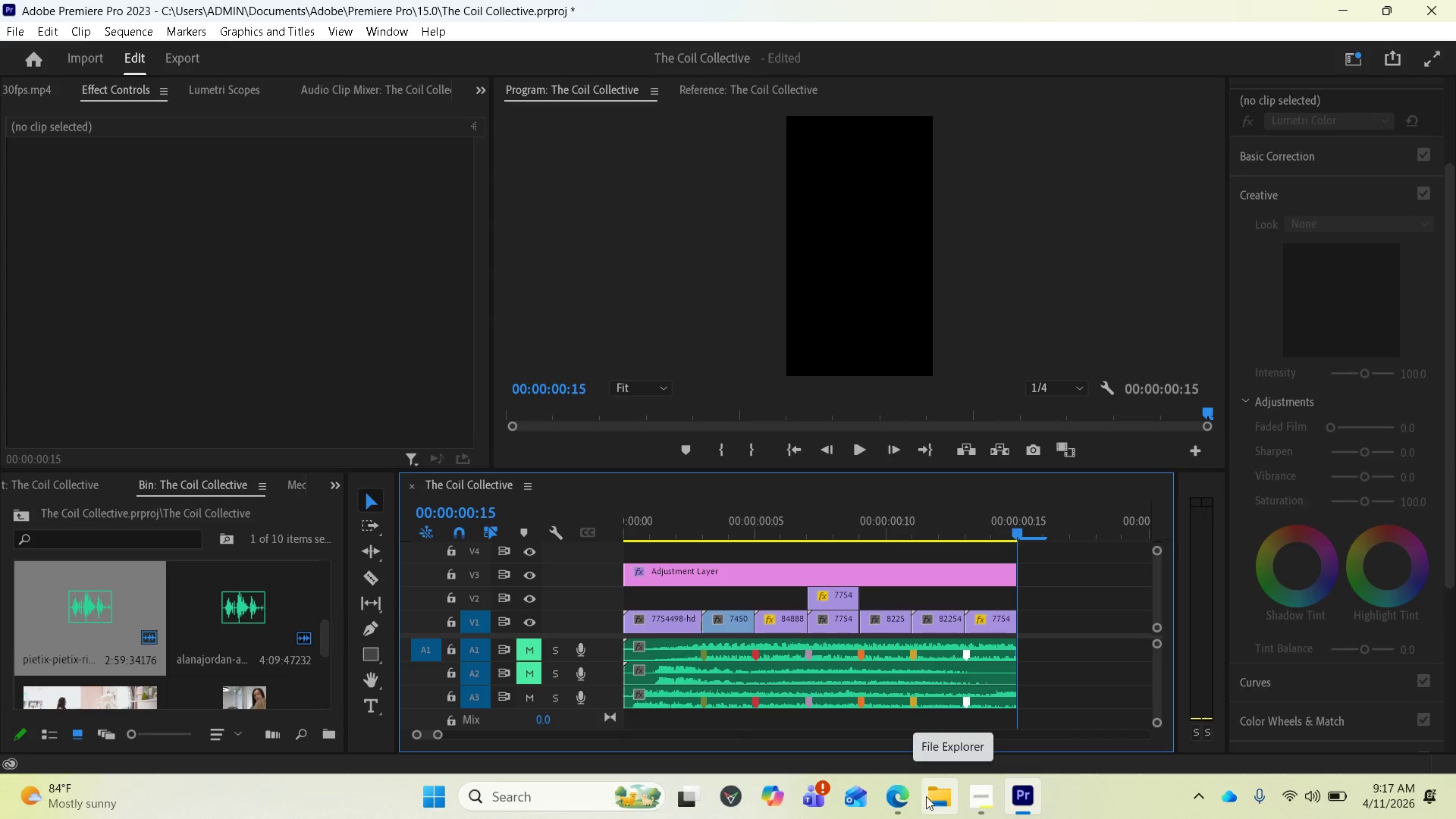 
wait(6.66)
 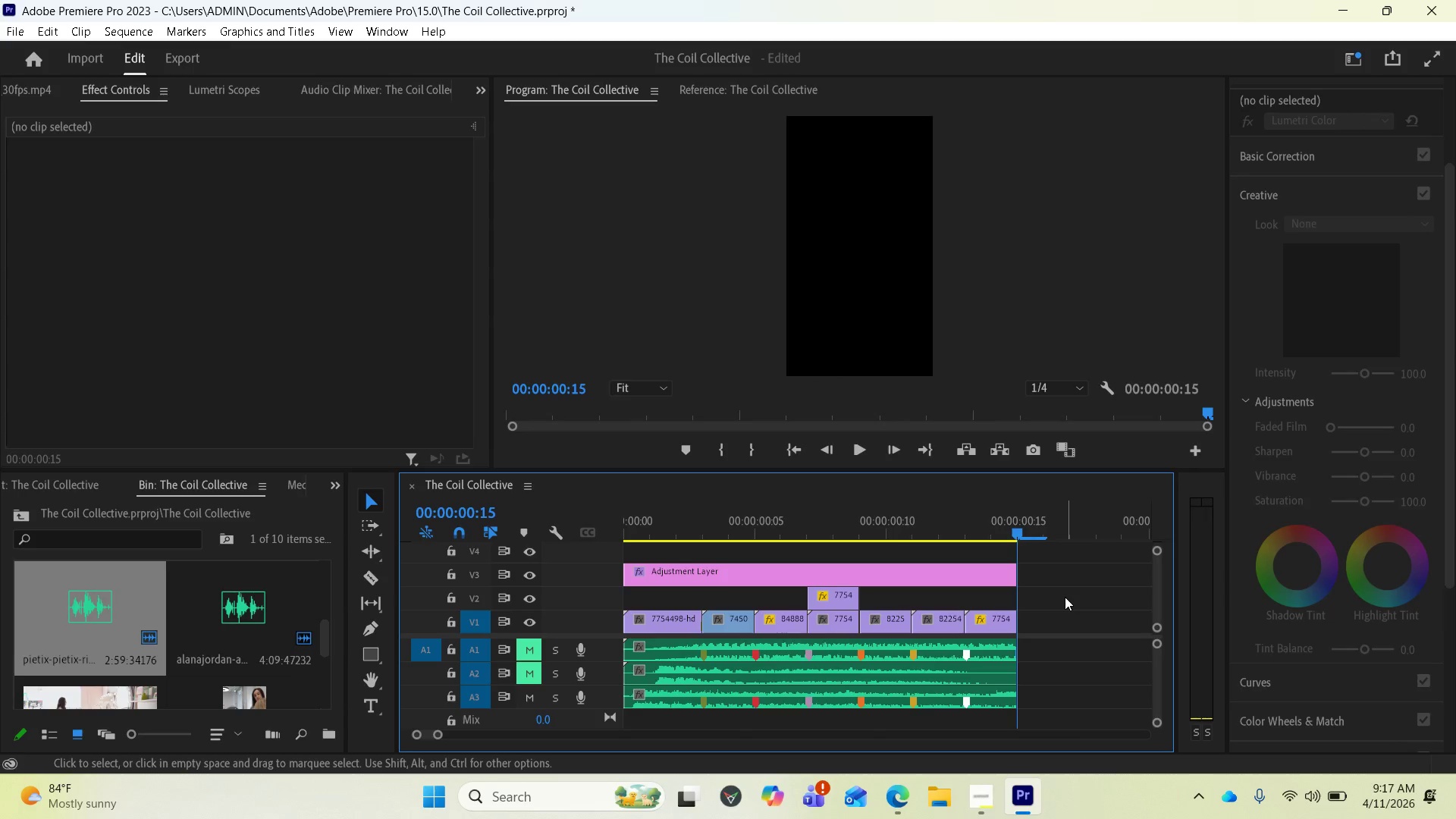 
left_click([980, 799])